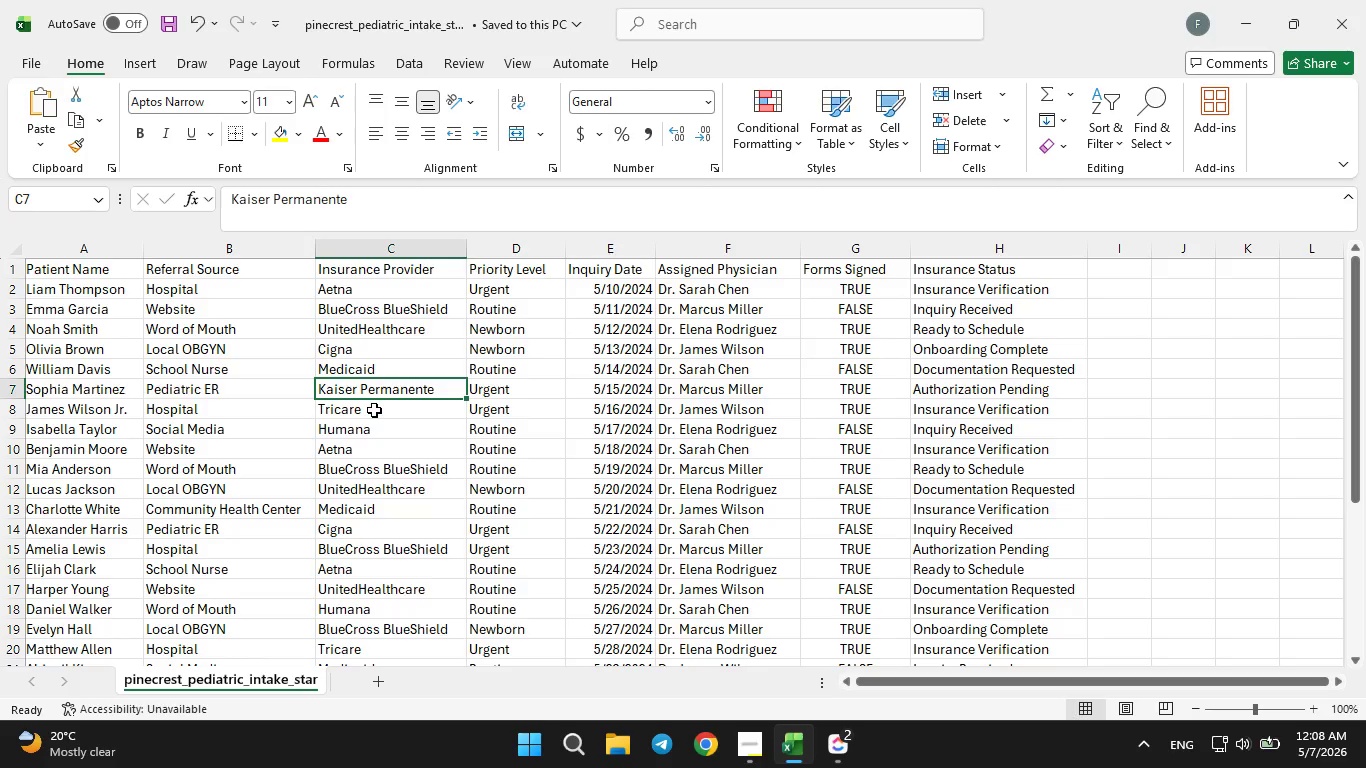 
left_click([374, 411])
 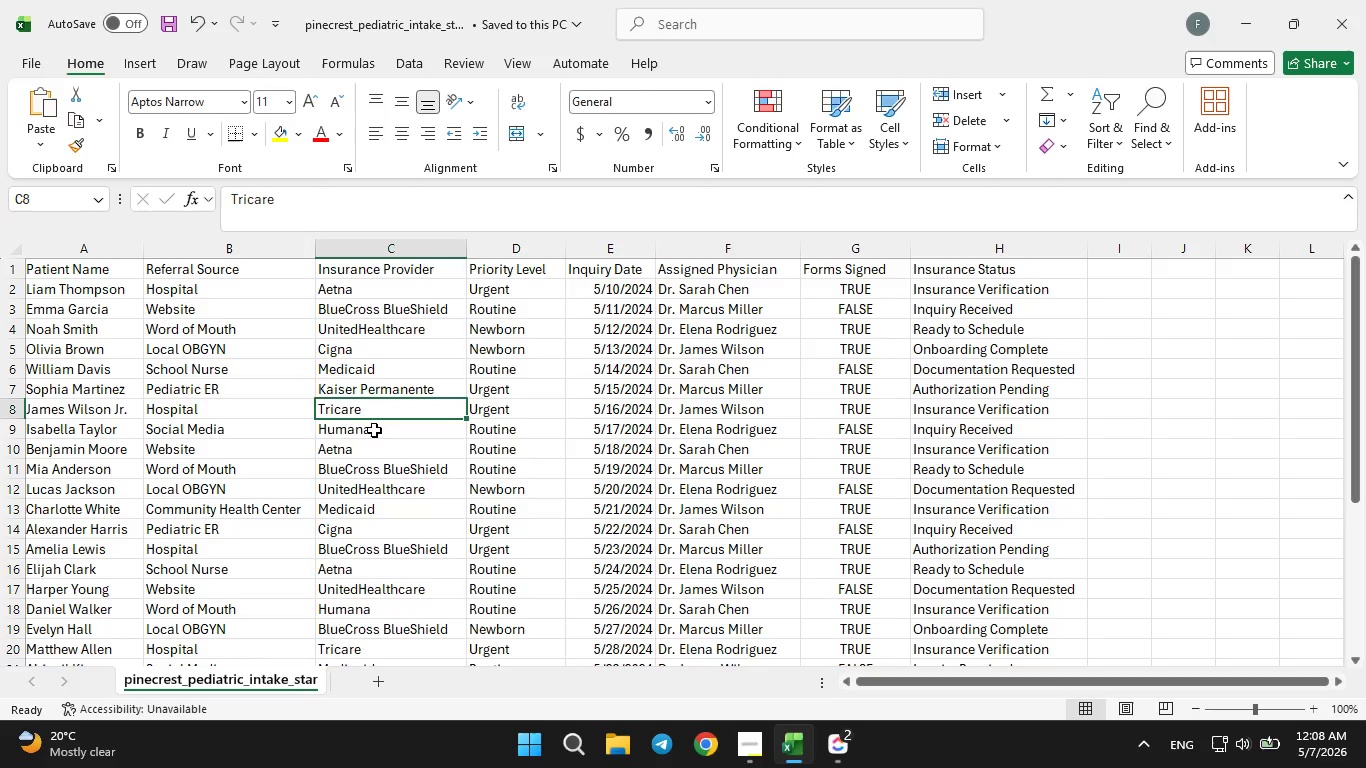 
left_click([374, 430])
 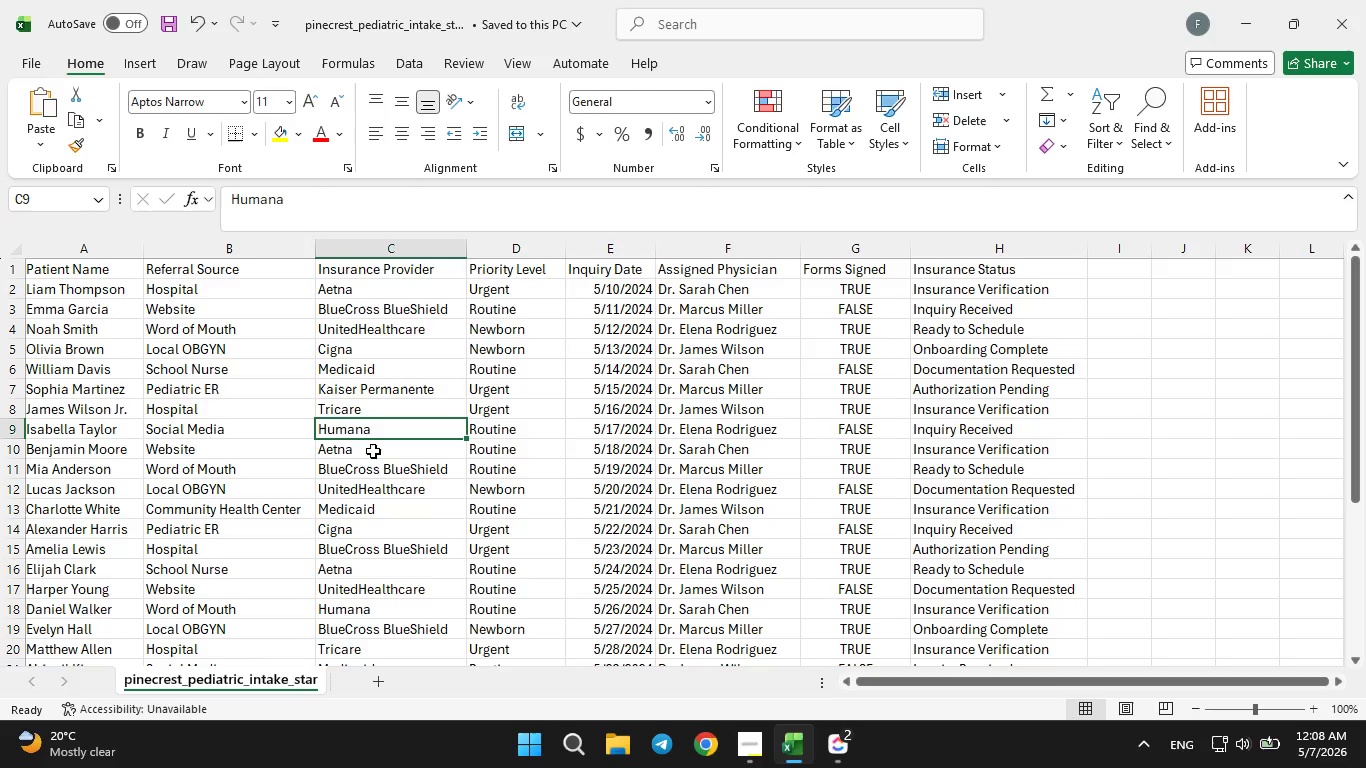 
left_click([373, 451])
 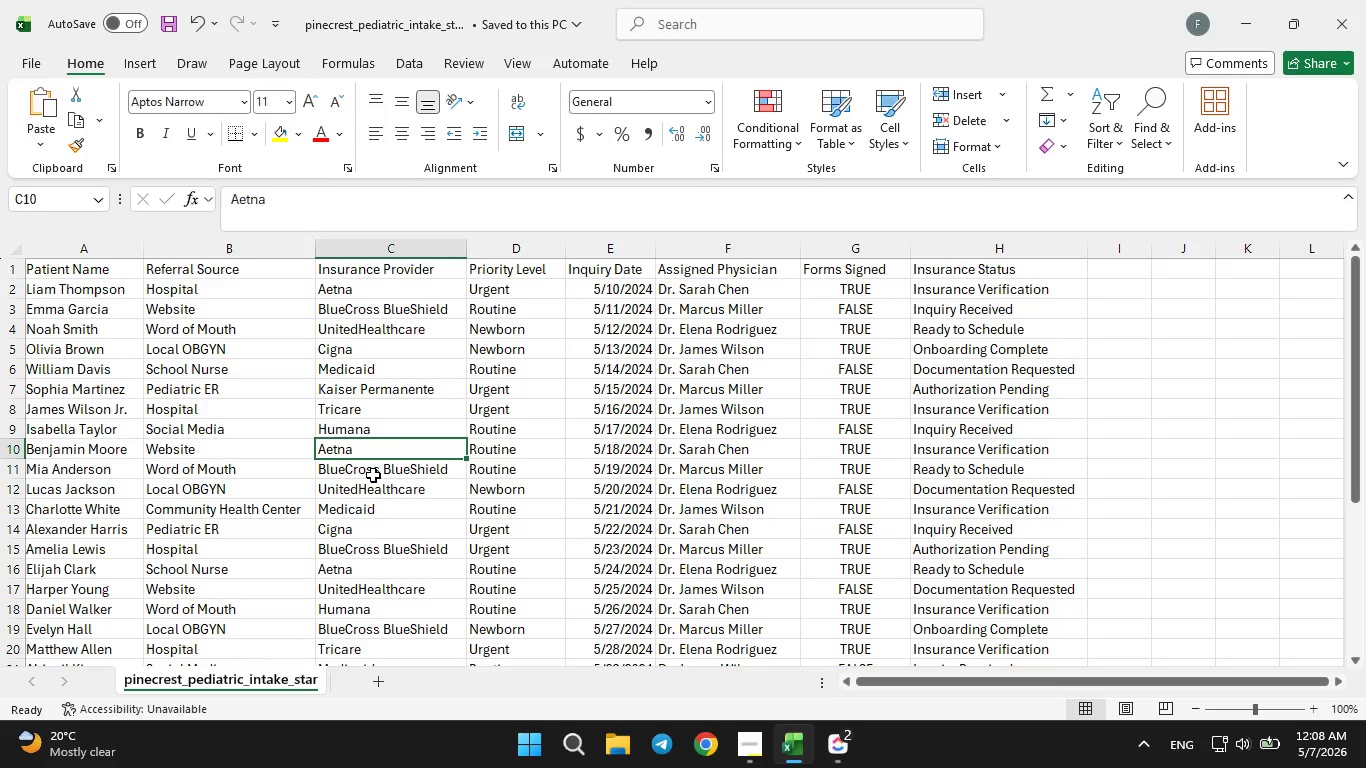 
left_click([373, 475])
 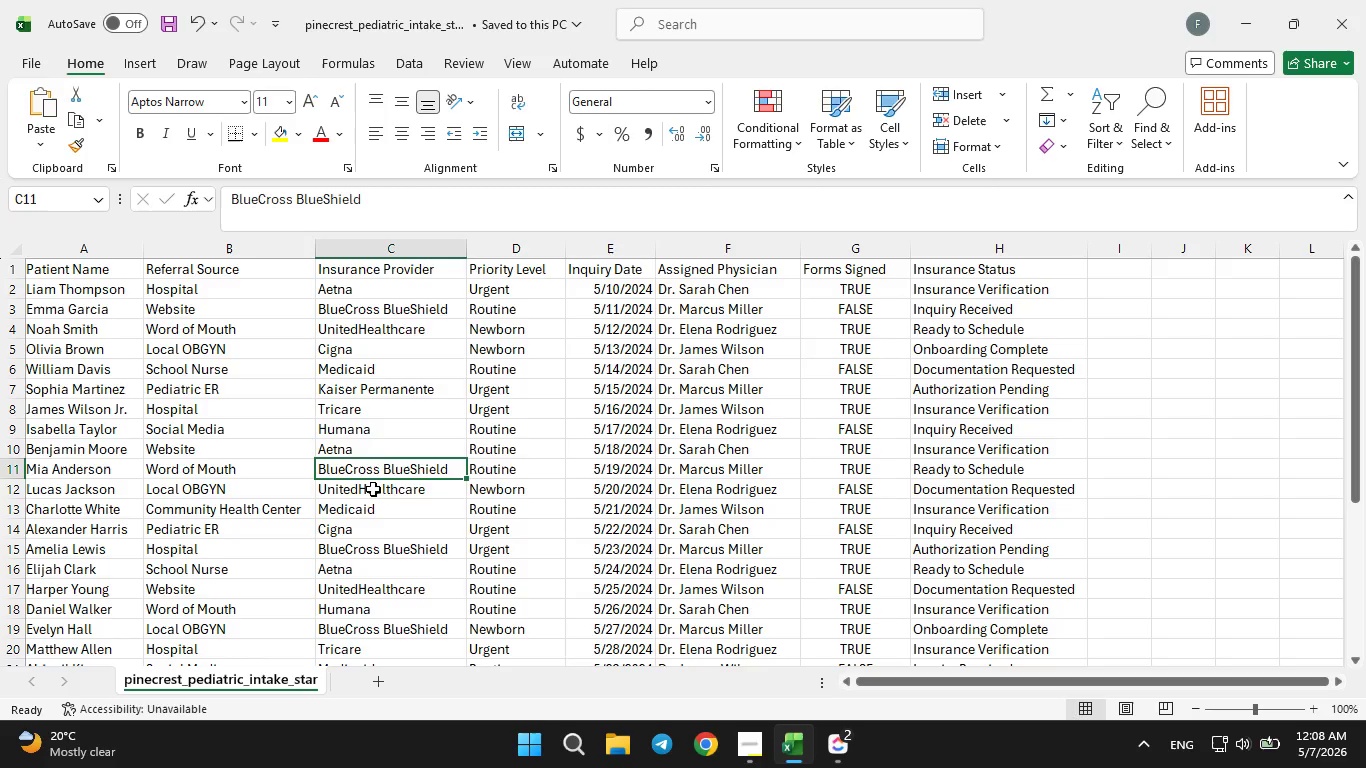 
left_click([373, 489])
 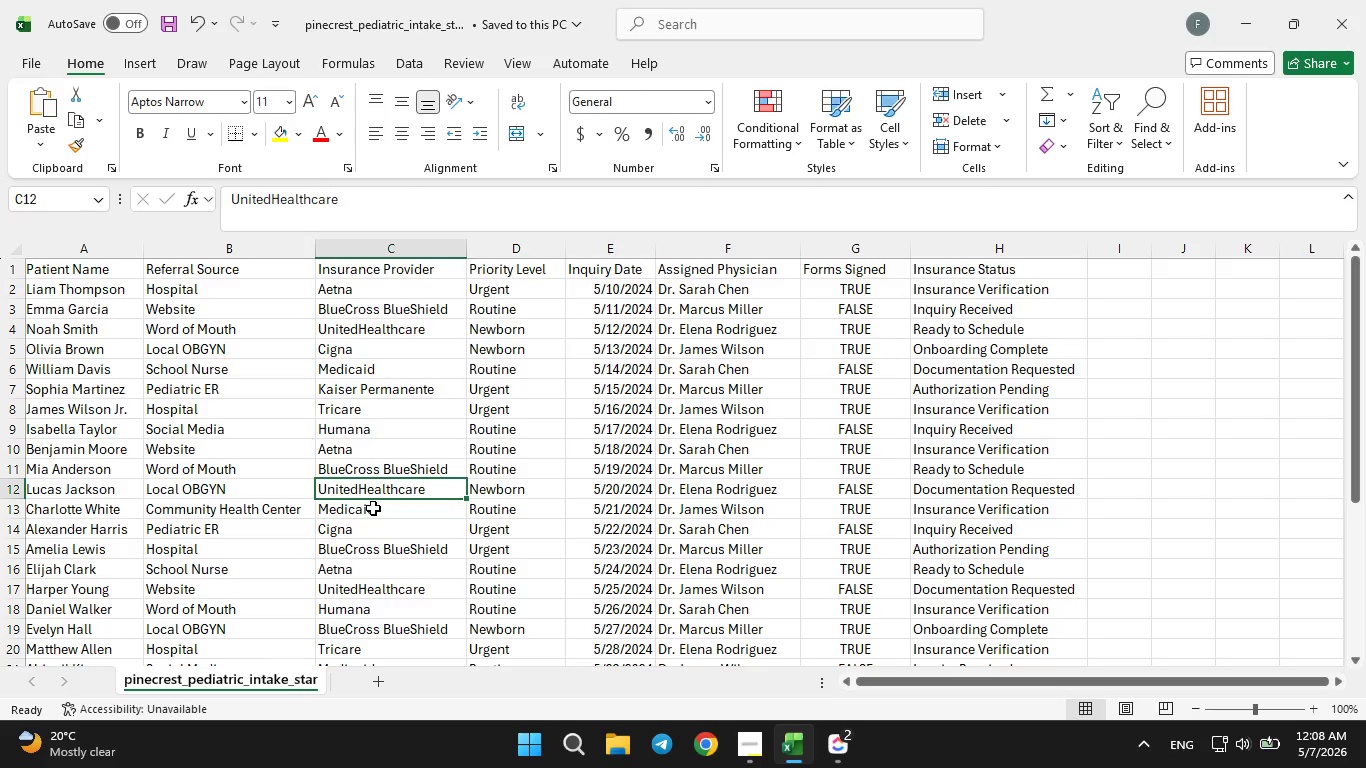 
left_click([373, 508])
 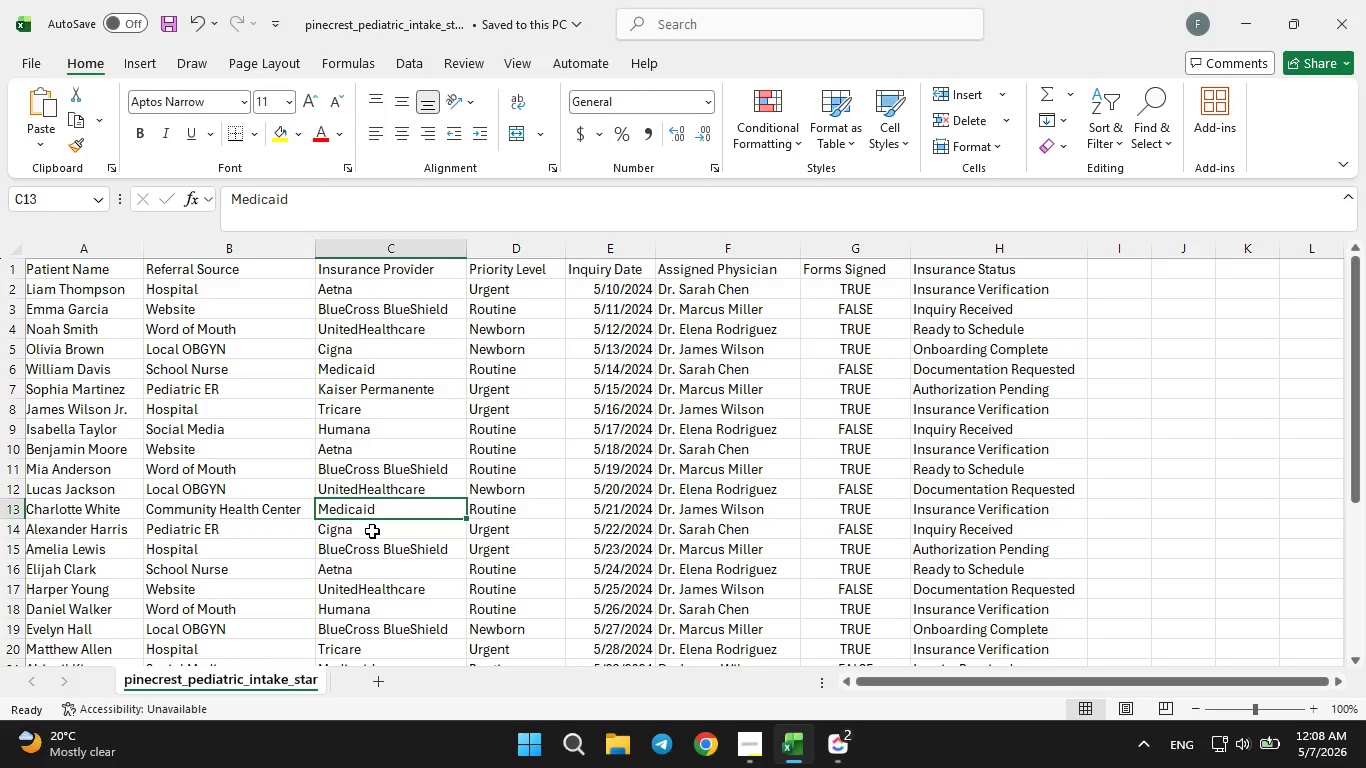 
left_click([372, 531])
 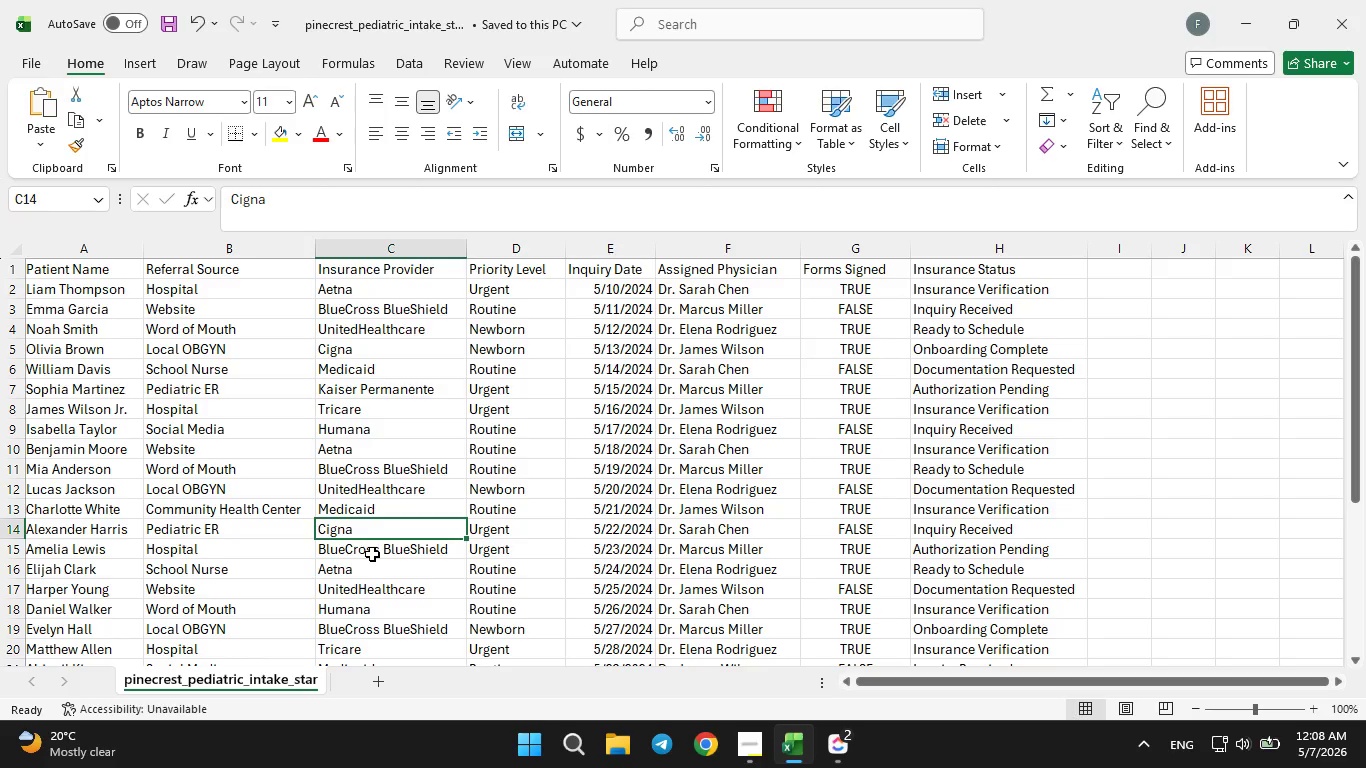 
left_click([372, 554])
 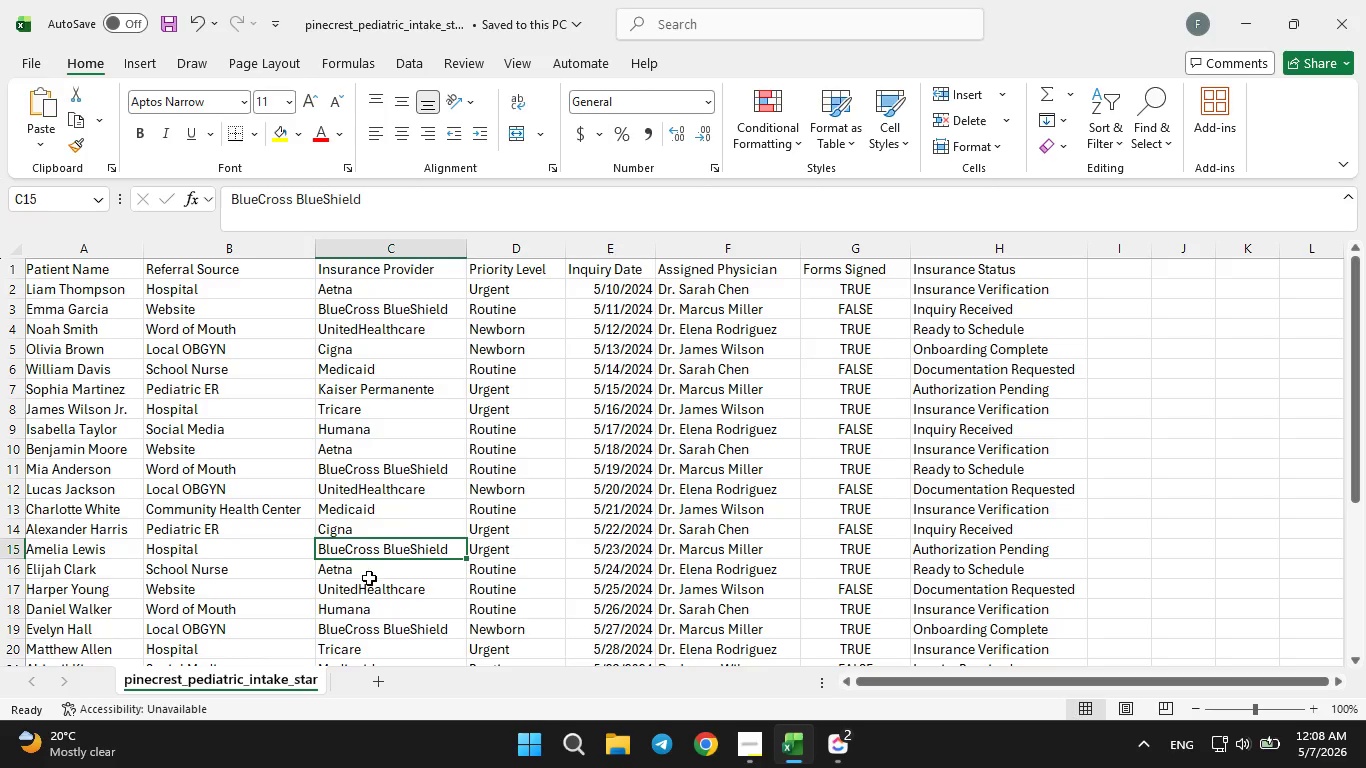 
left_click([369, 578])
 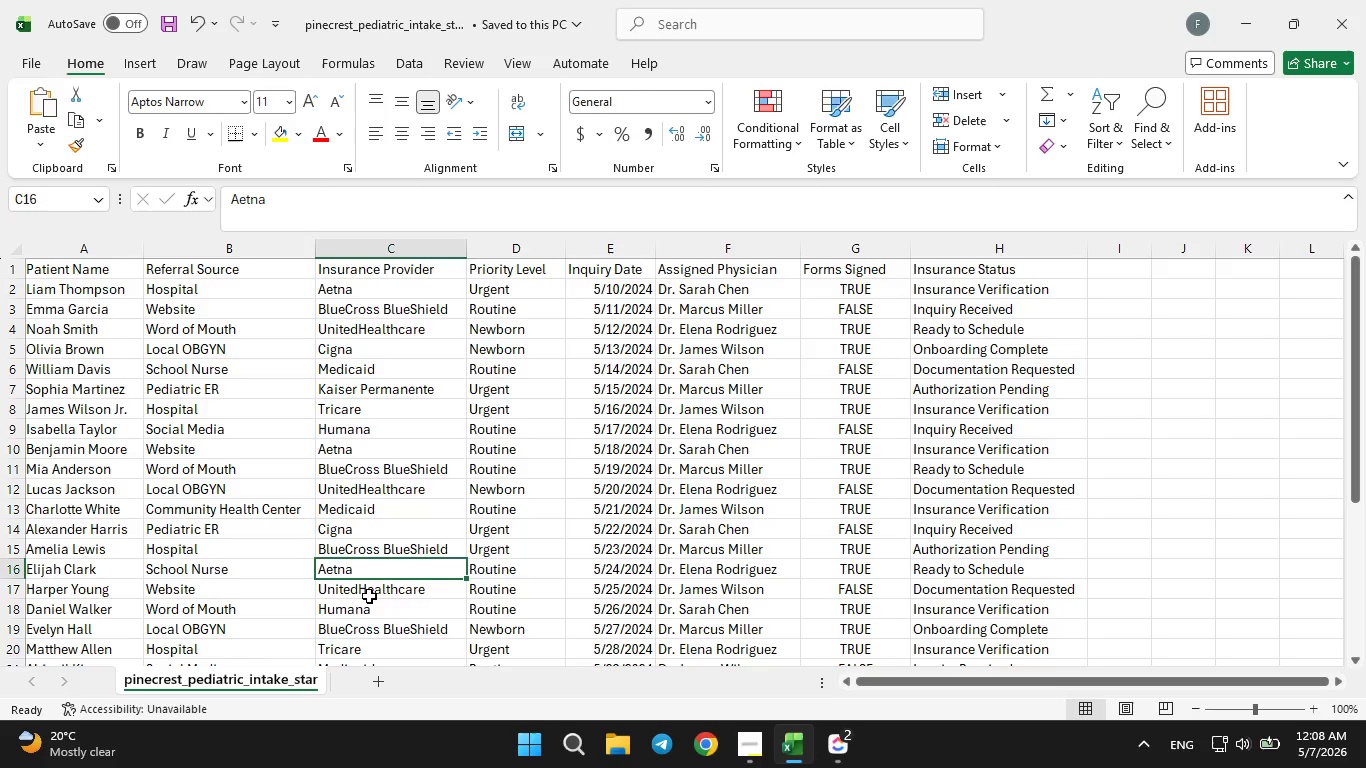 
left_click([369, 596])
 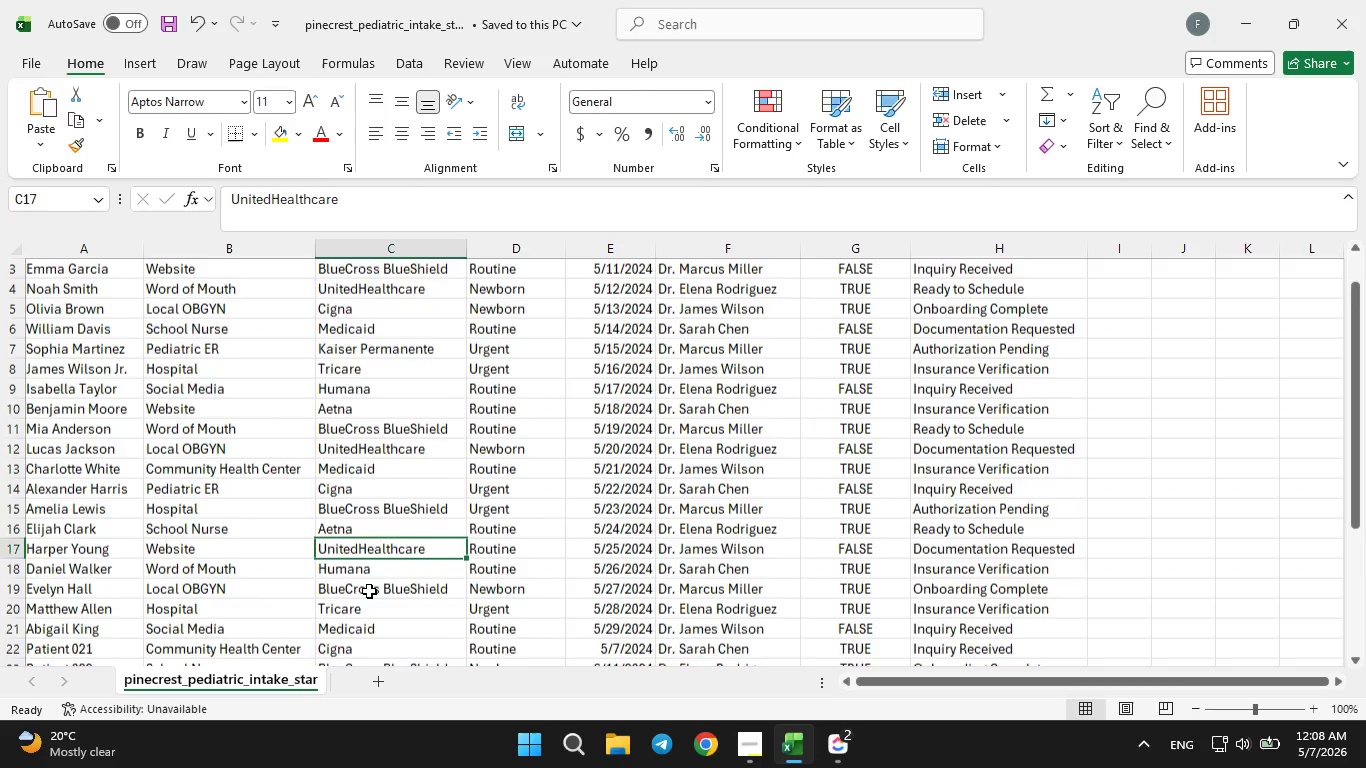 
scroll: coordinate [366, 522], scroll_direction: none, amount: 0.0
 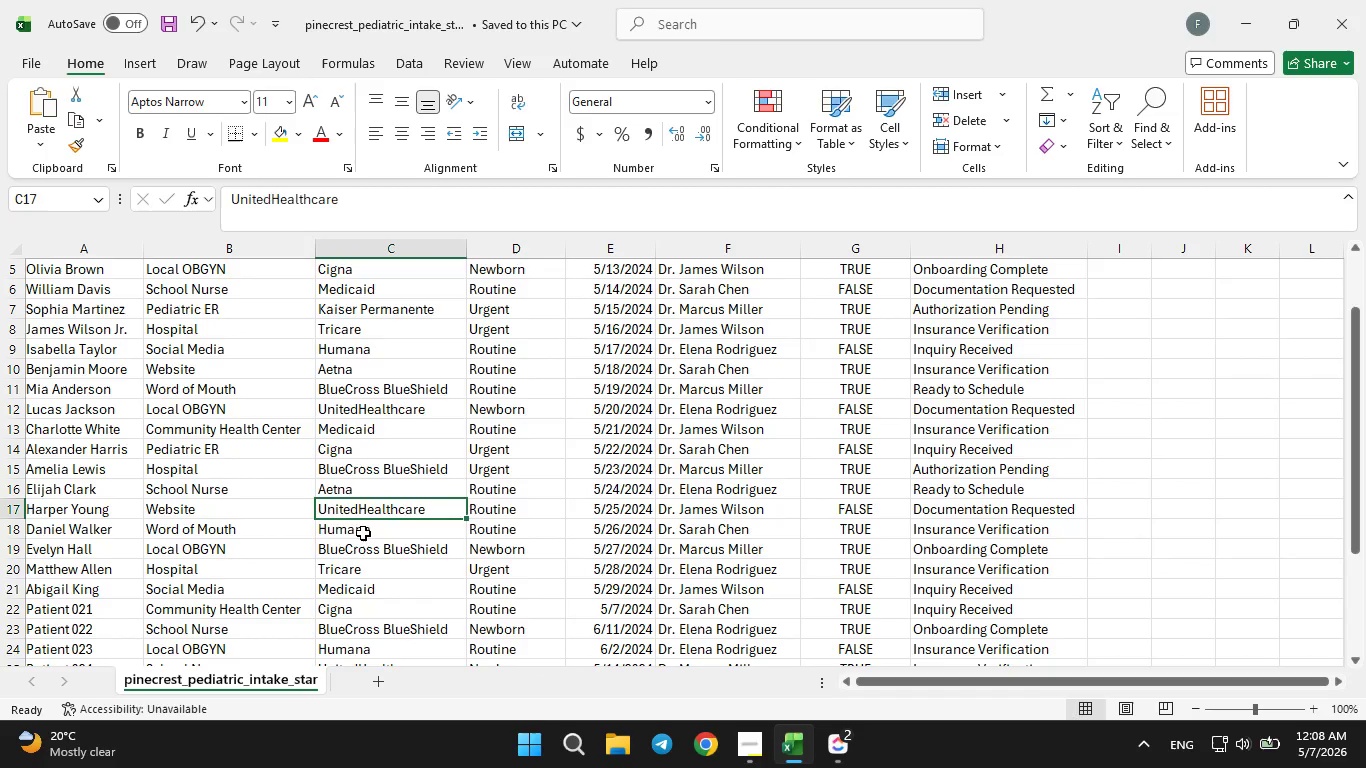 
left_click([363, 533])
 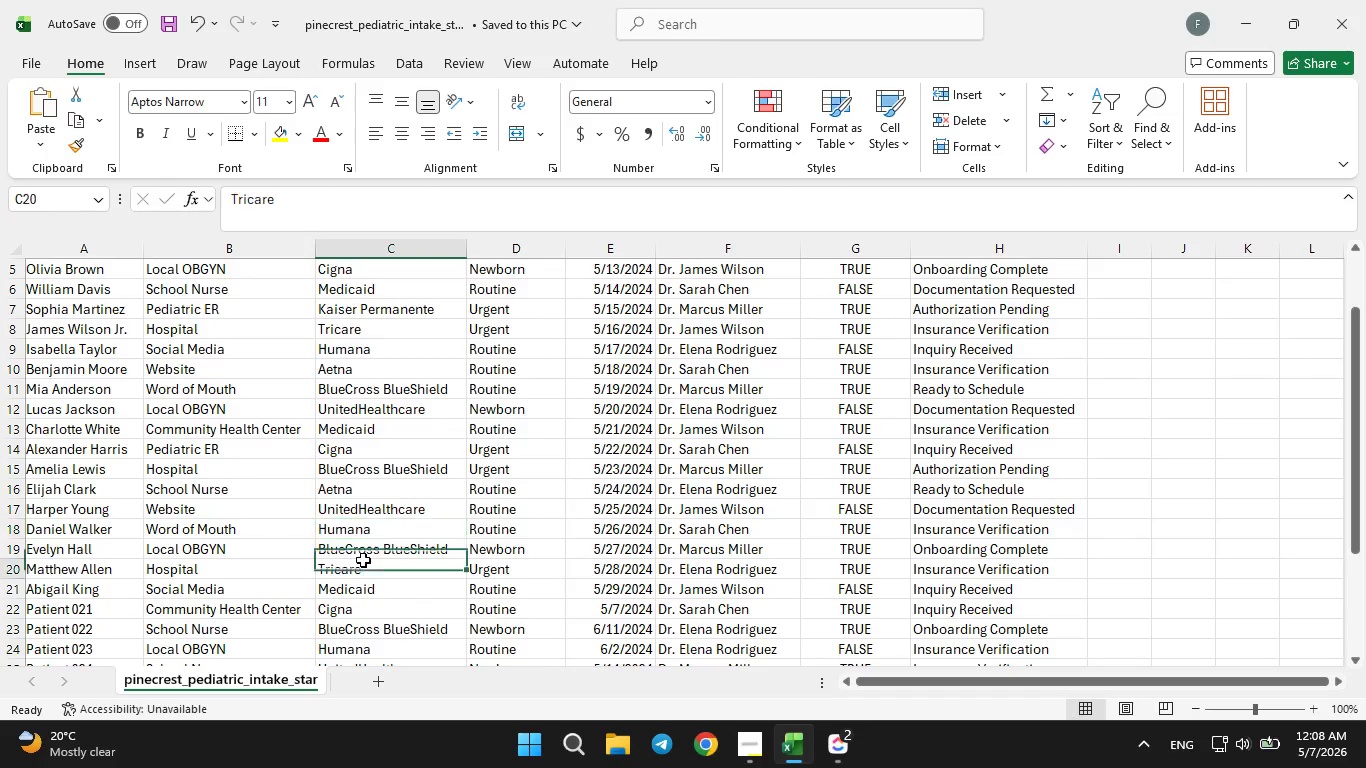 
left_click([363, 560])
 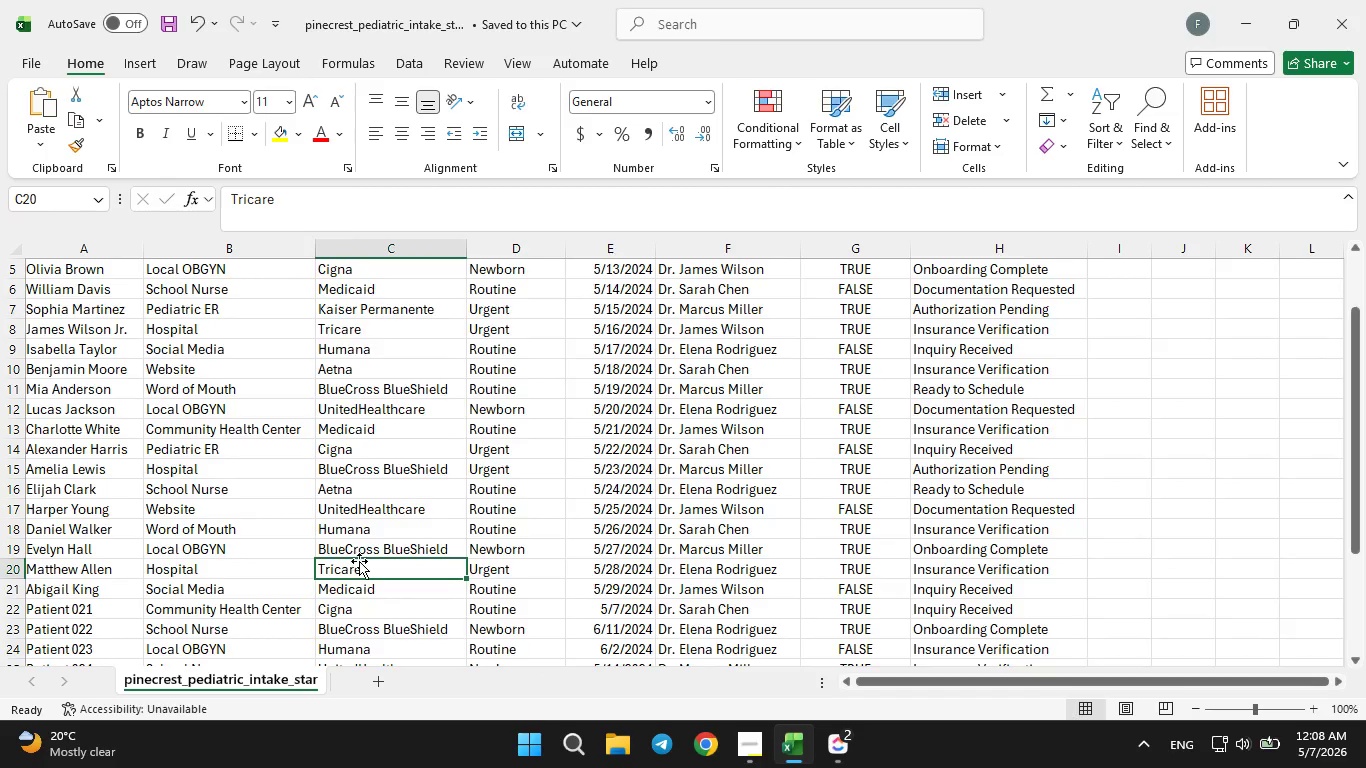 
scroll: coordinate [361, 561], scroll_direction: down, amount: 2.0
 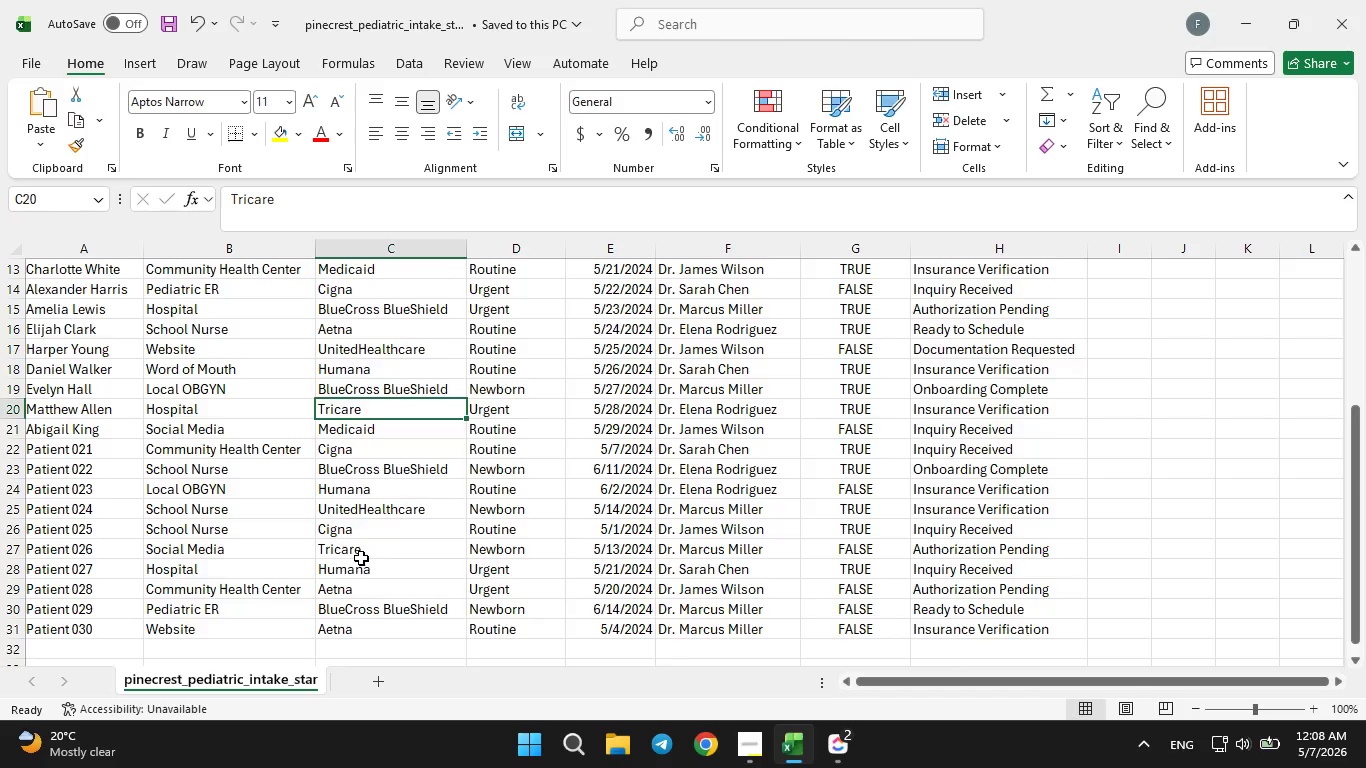 
scroll: coordinate [386, 518], scroll_direction: up, amount: 7.0
 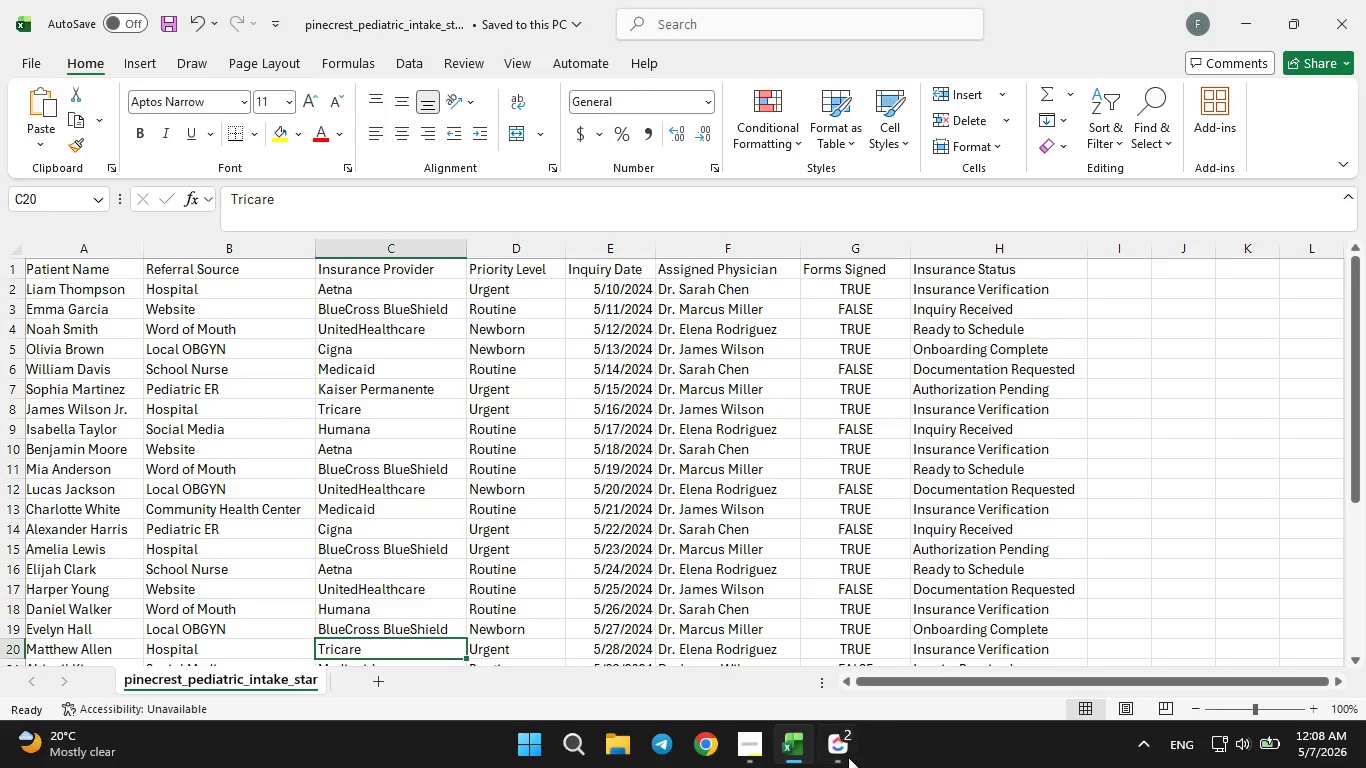 
left_click([834, 753])
 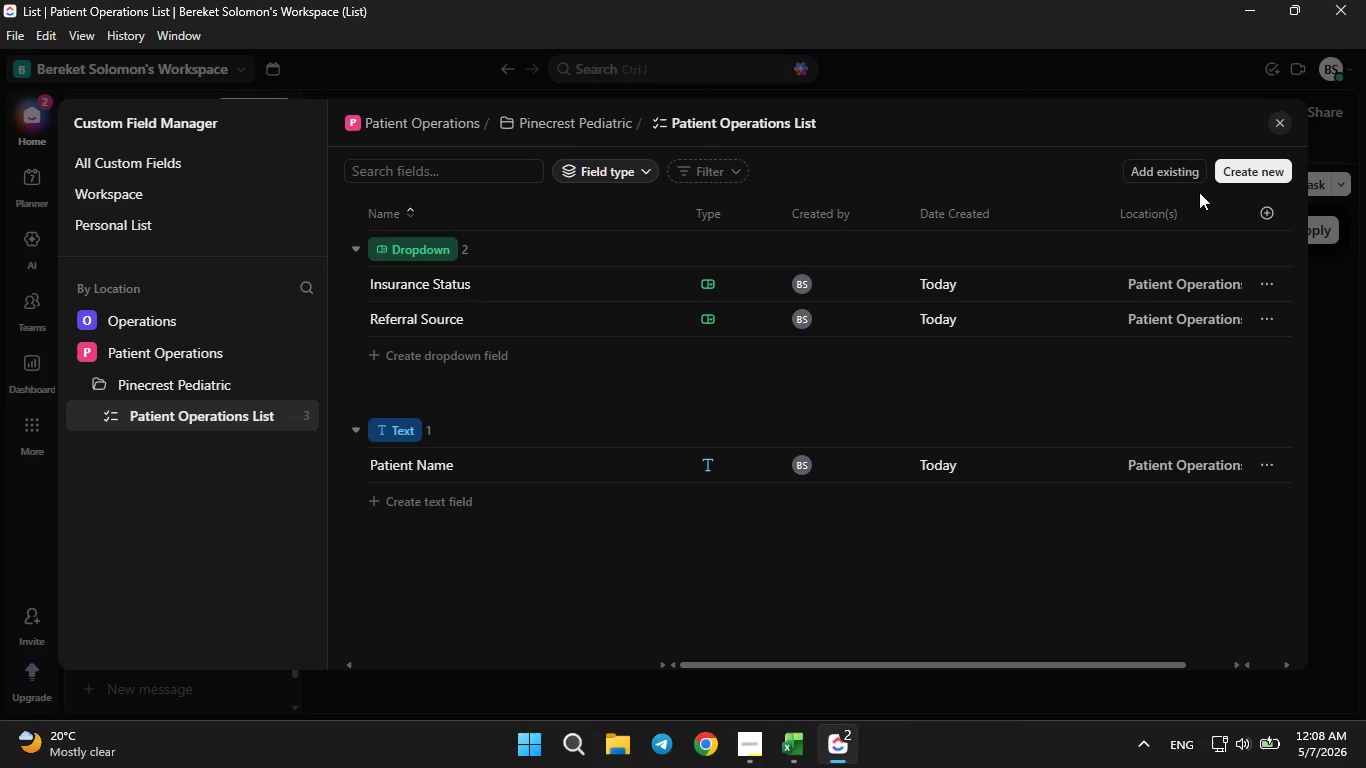 
left_click([1224, 174])
 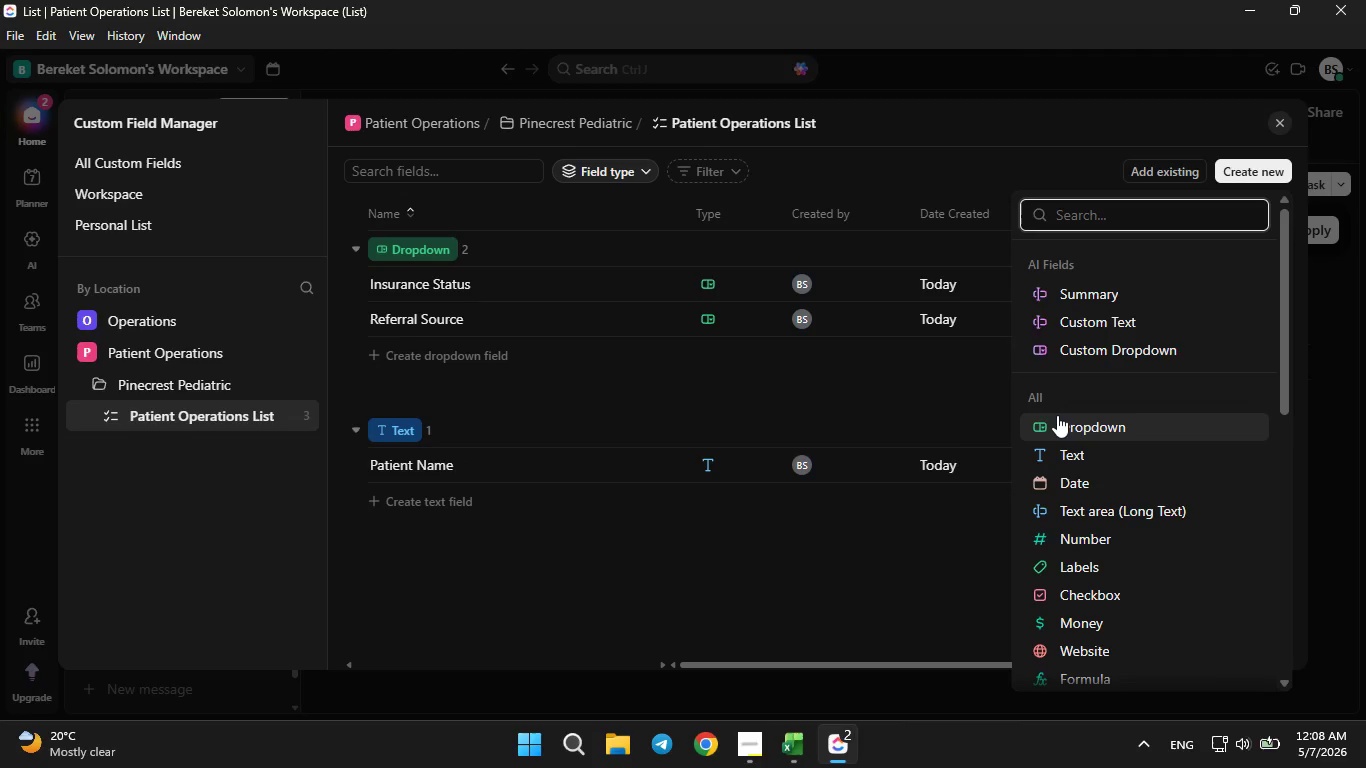 
left_click([1057, 427])
 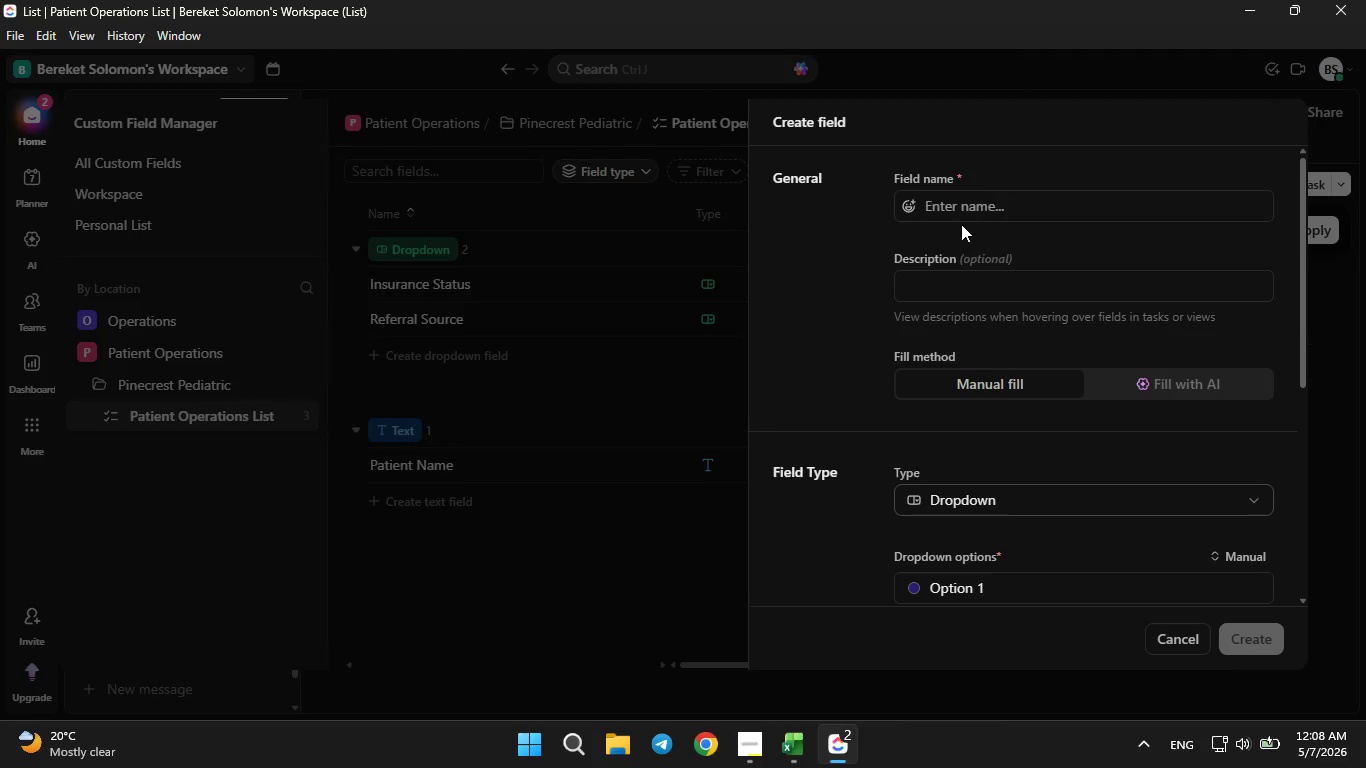 
left_click([961, 207])
 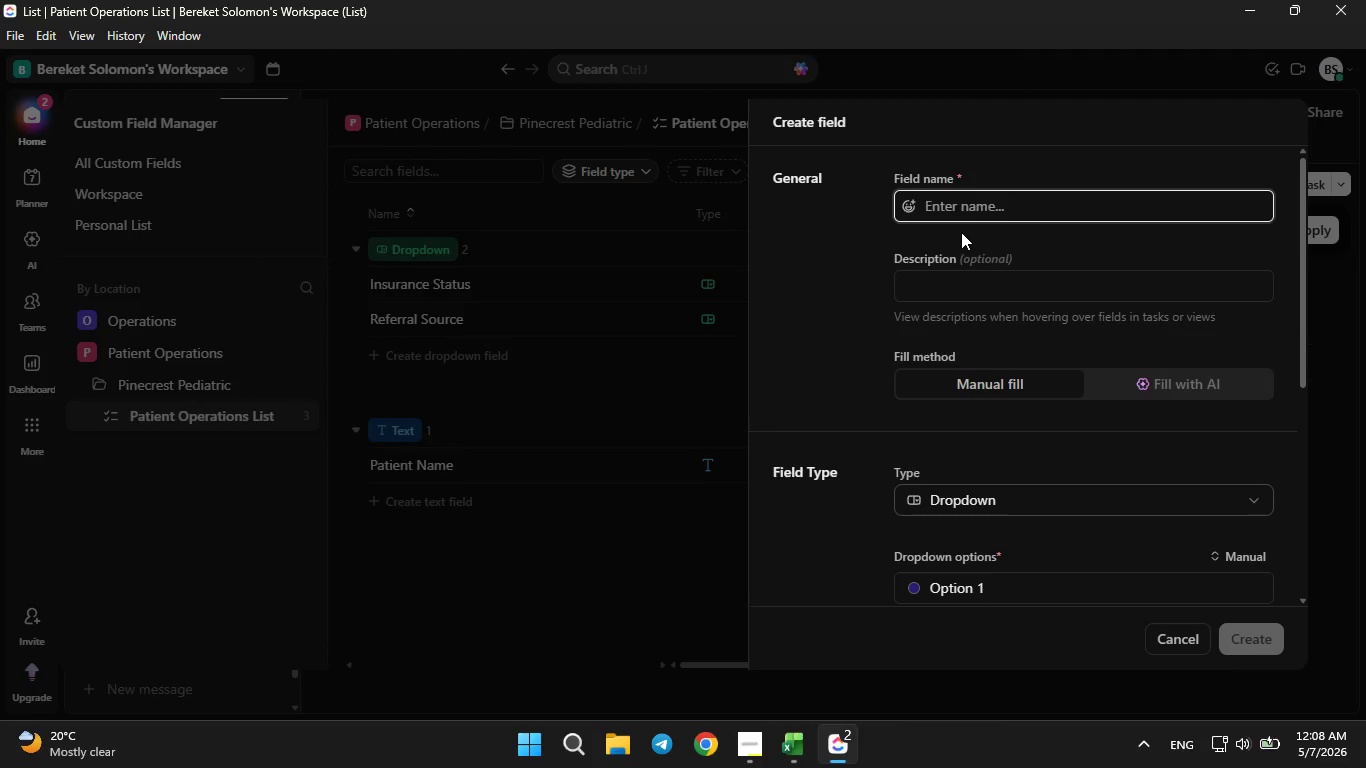 
type(Insurance Provider)
 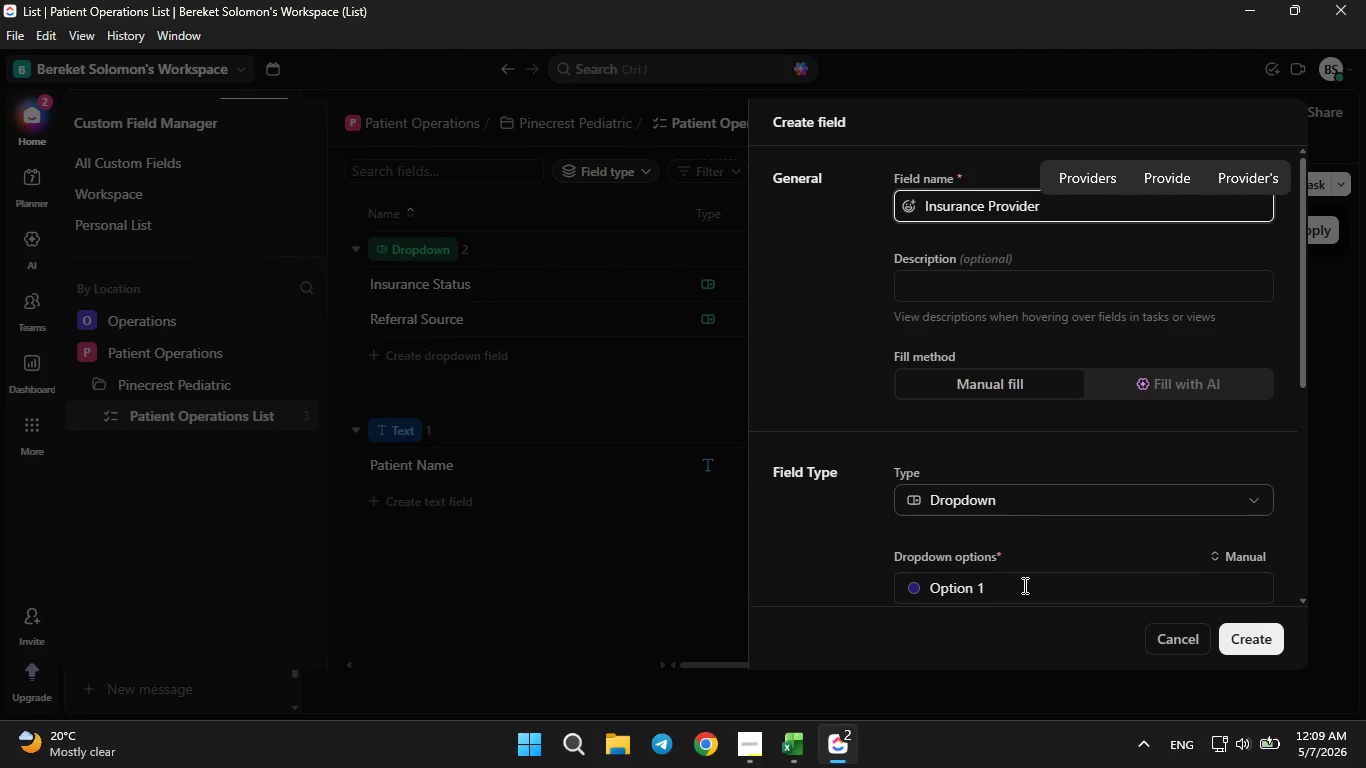 
left_click([1023, 597])
 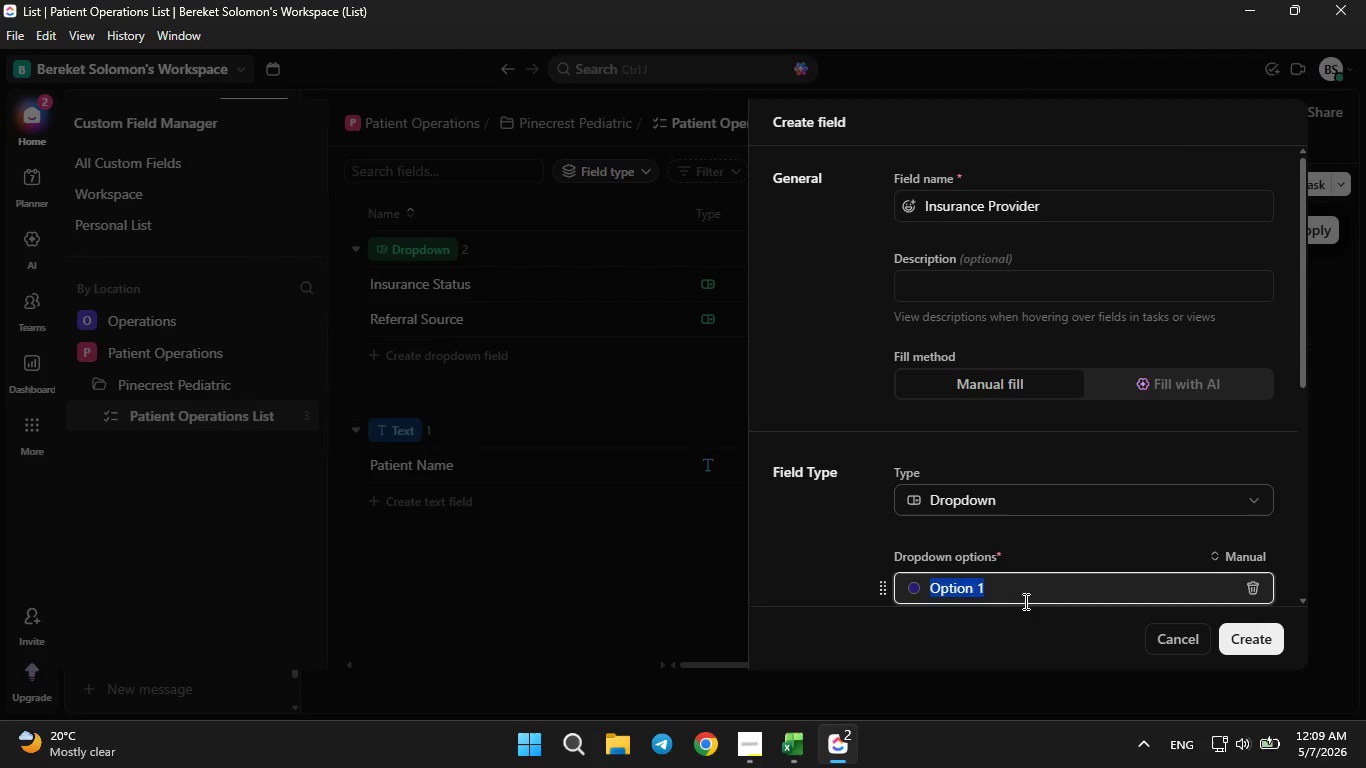 
key(Backspace)
type(Atena)
 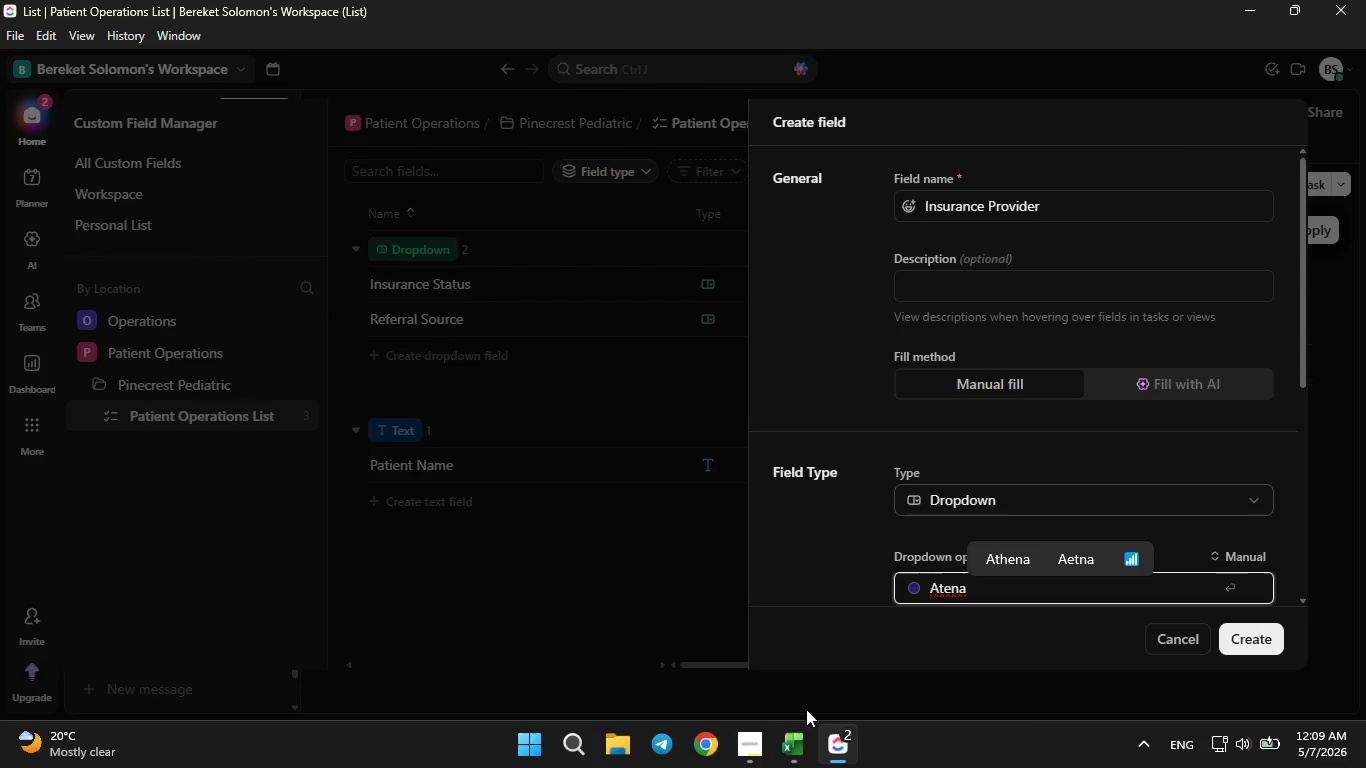 
left_click([790, 736])
 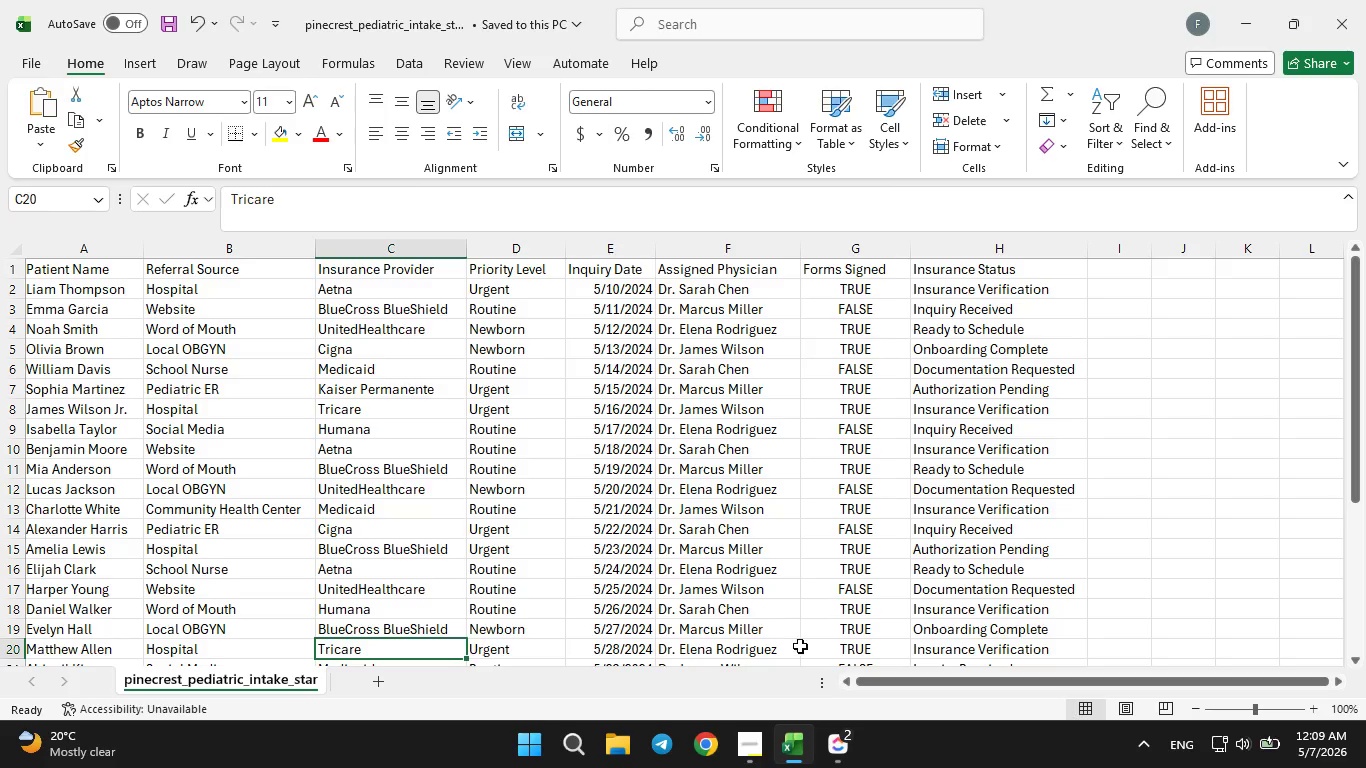 
left_click([857, 744])
 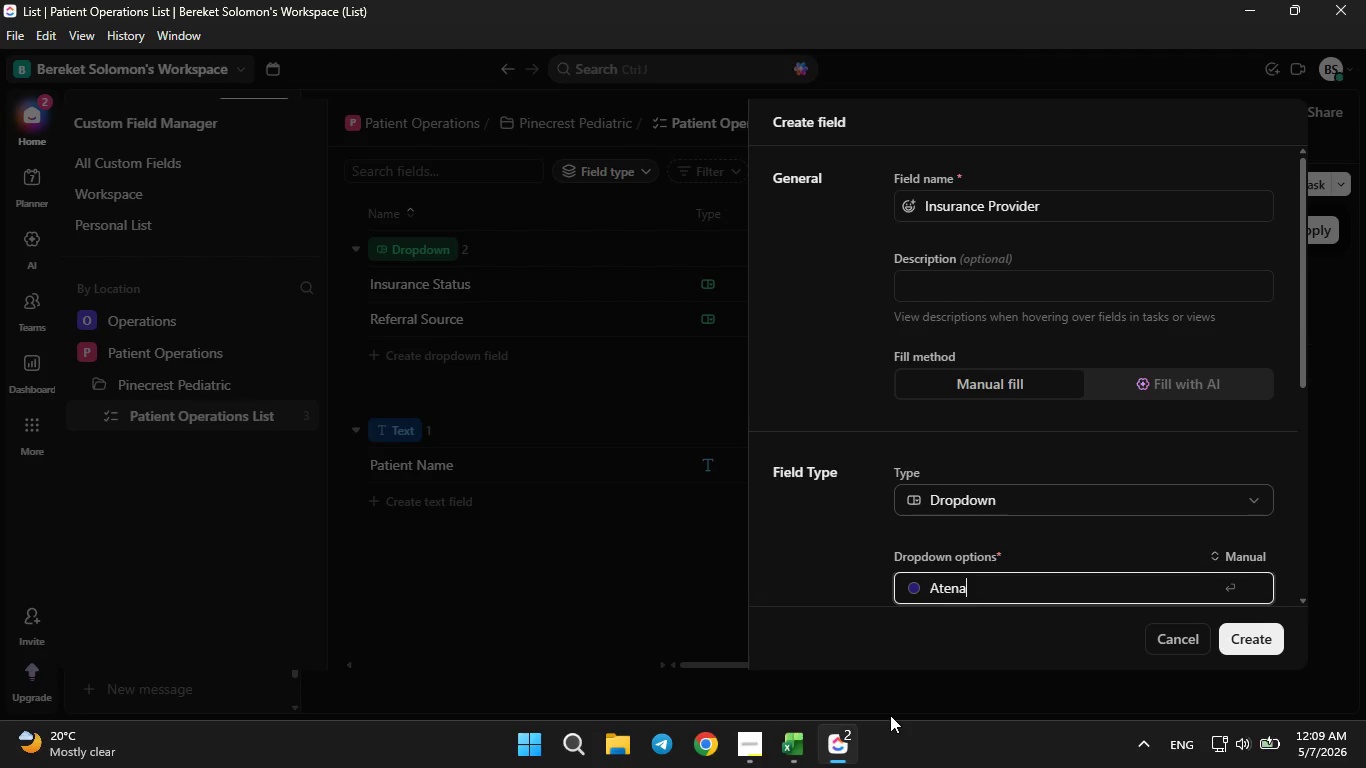 
key(ArrowLeft)
 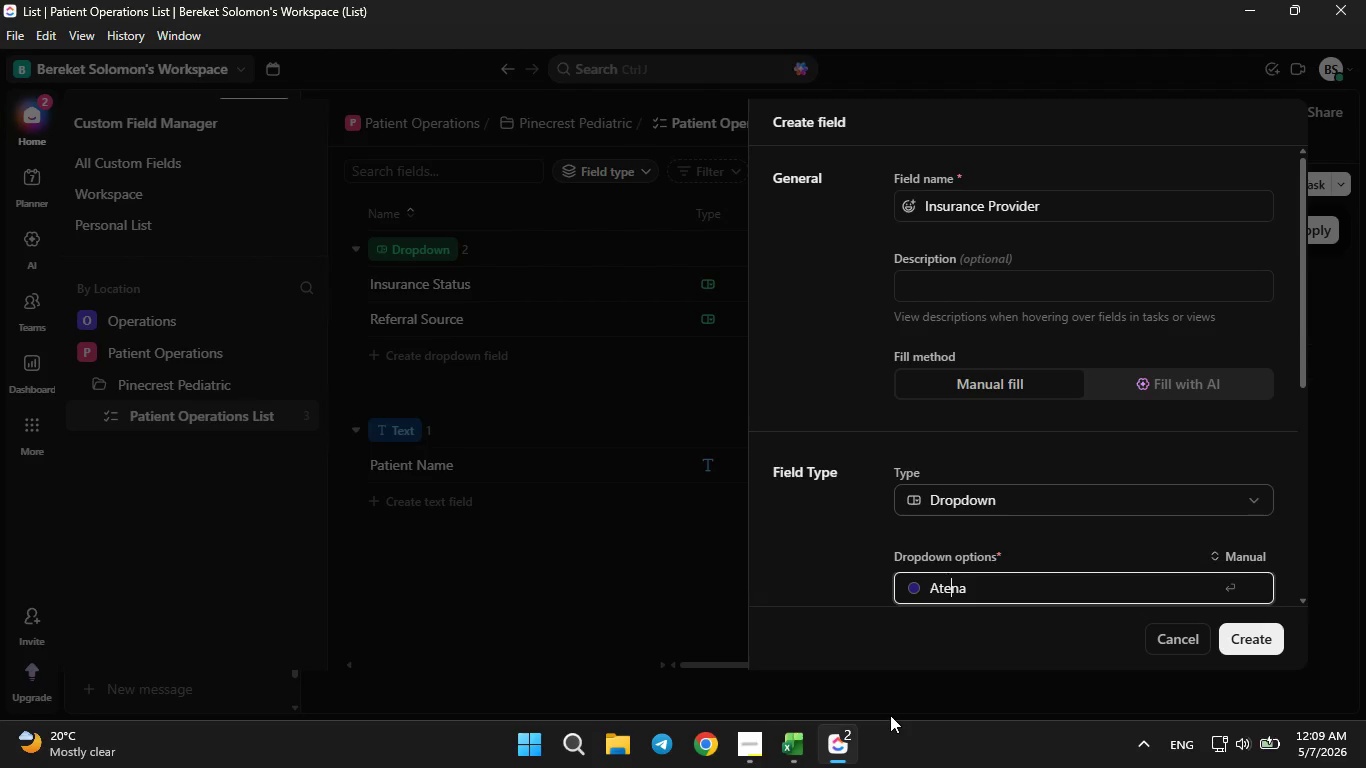 
key(ArrowLeft)
 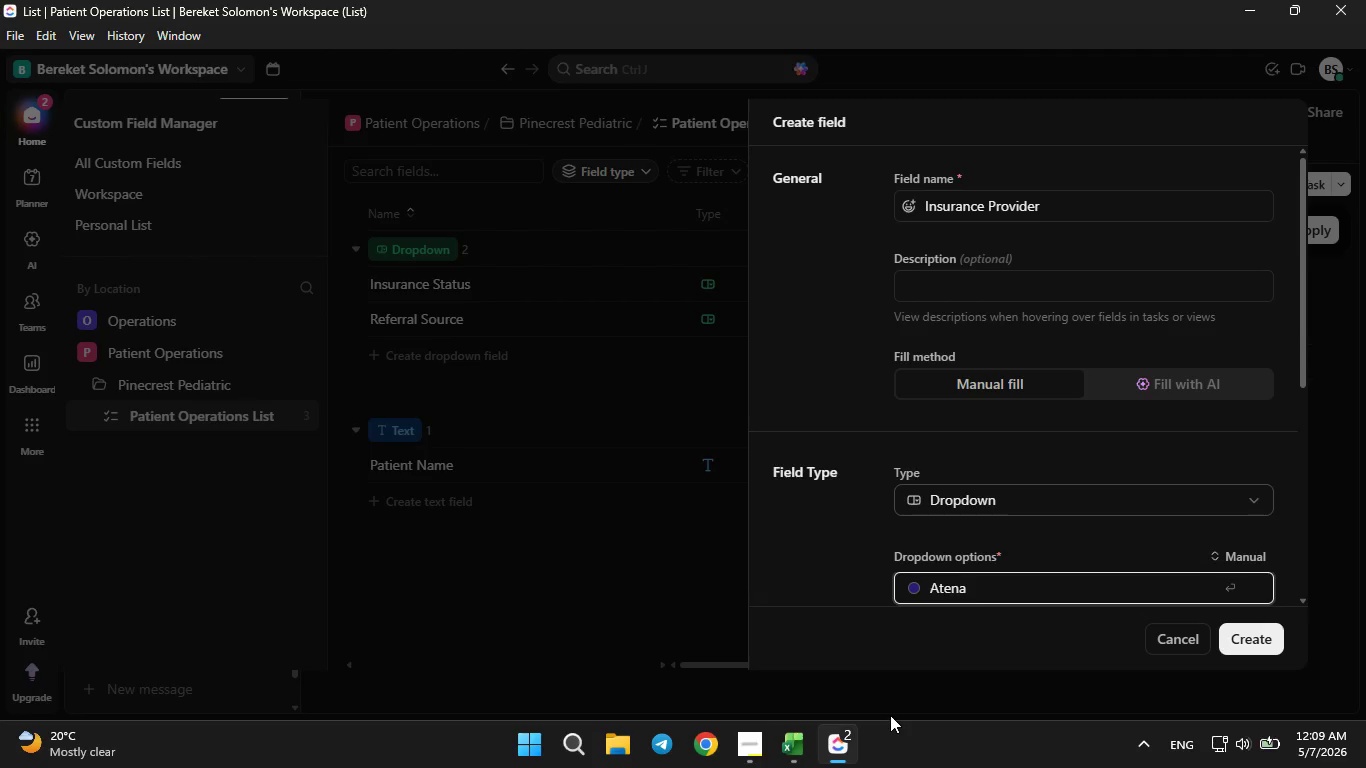 
key(Backspace)
 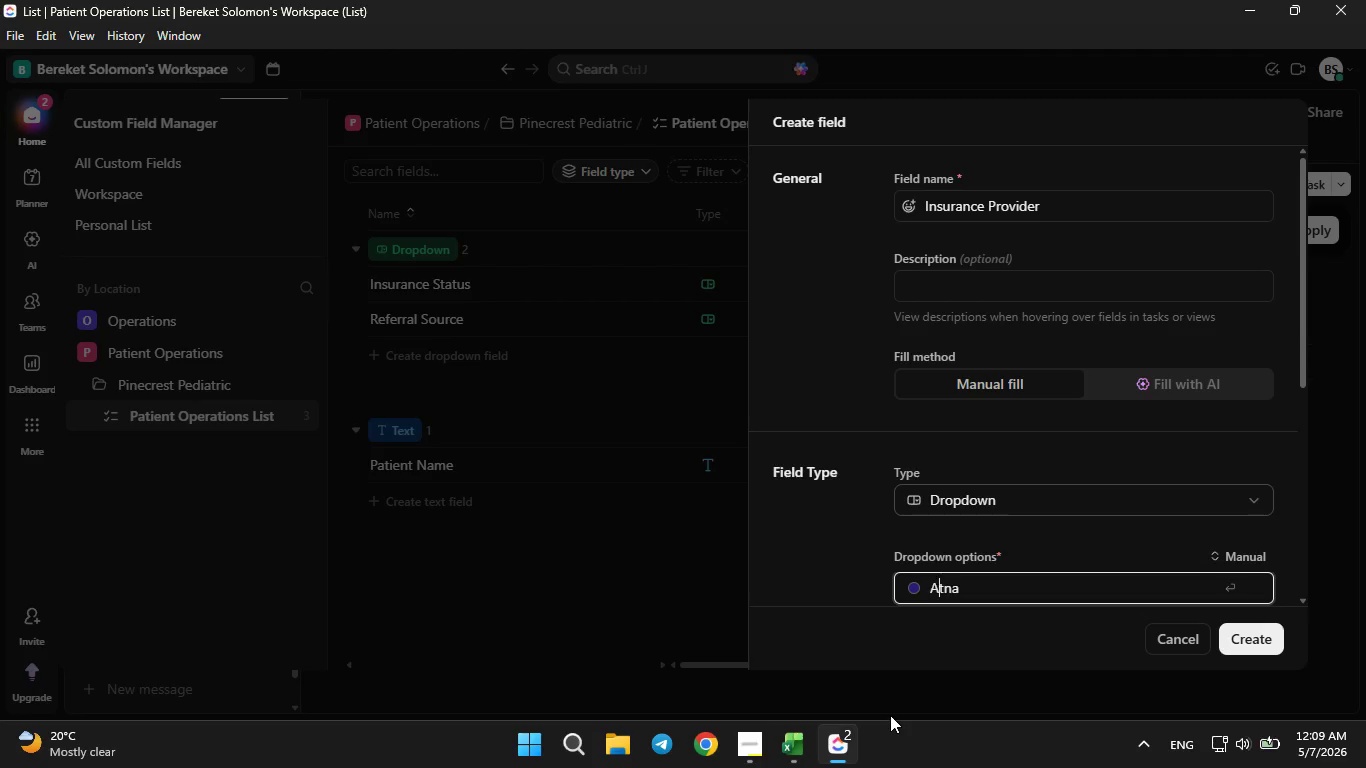 
key(ArrowLeft)
 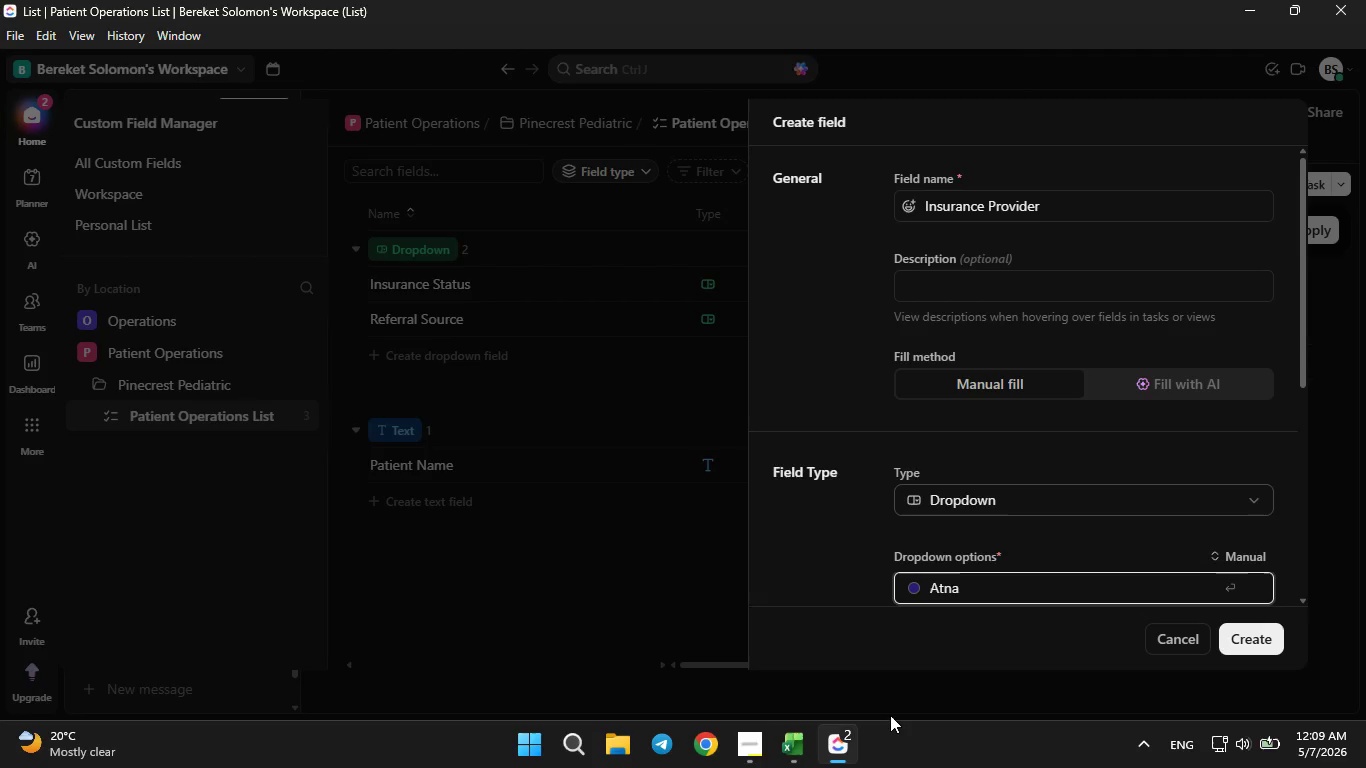 
key(E)
 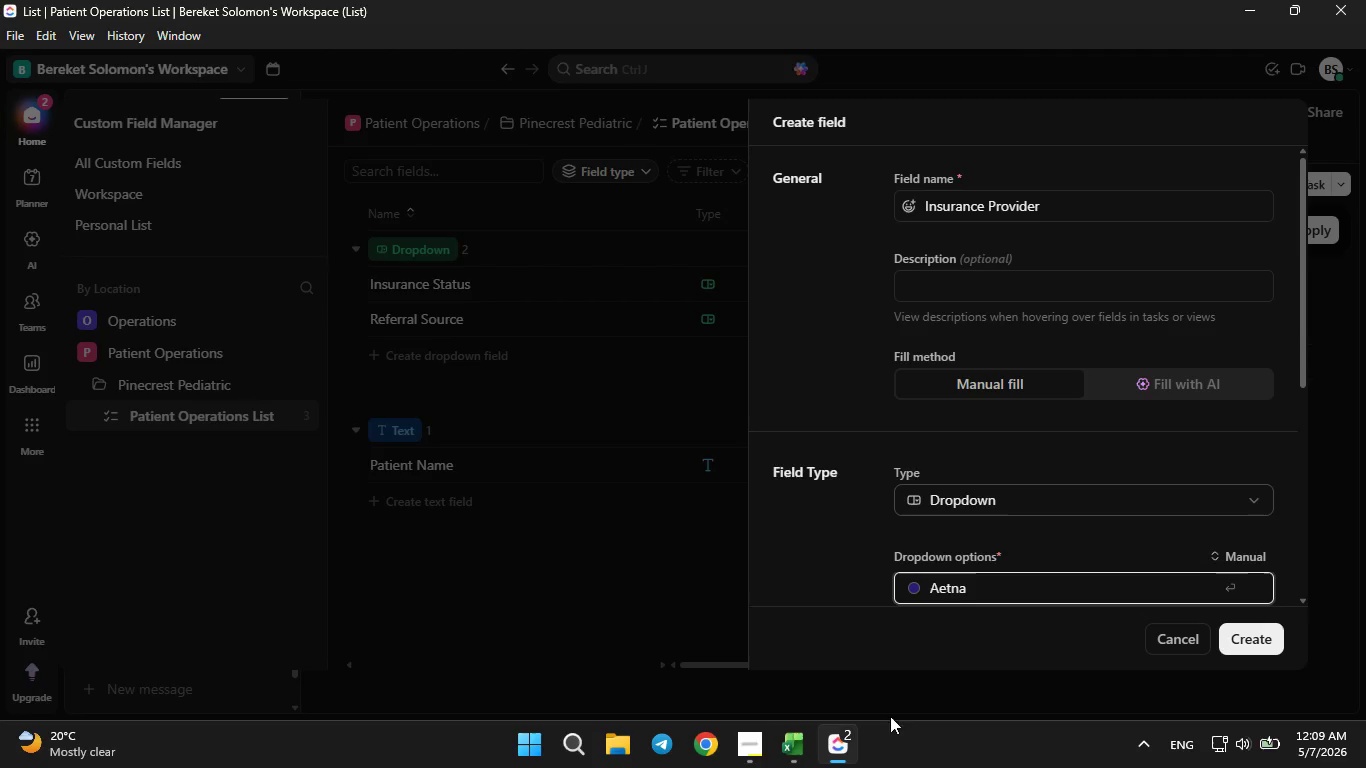 
scroll: coordinate [1062, 295], scroll_direction: down, amount: 1.0
 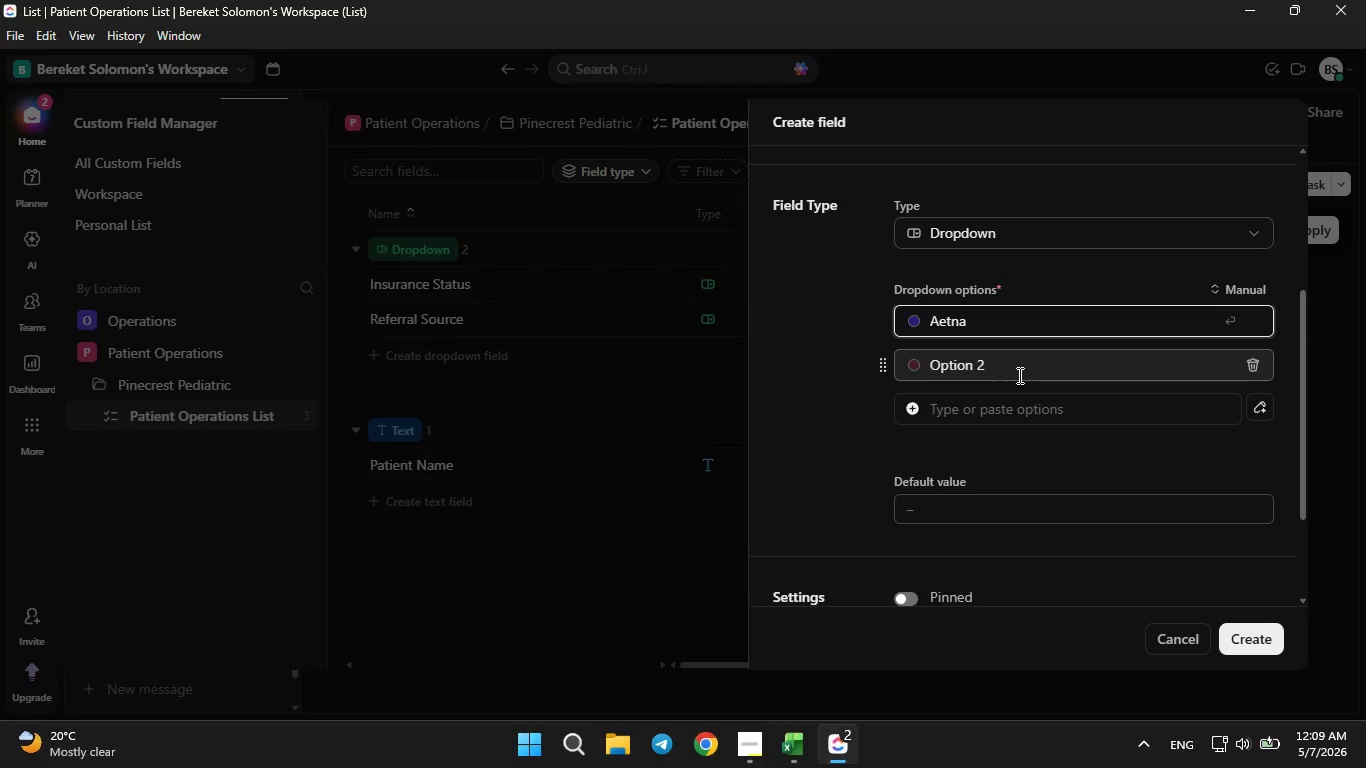 
left_click([1018, 375])
 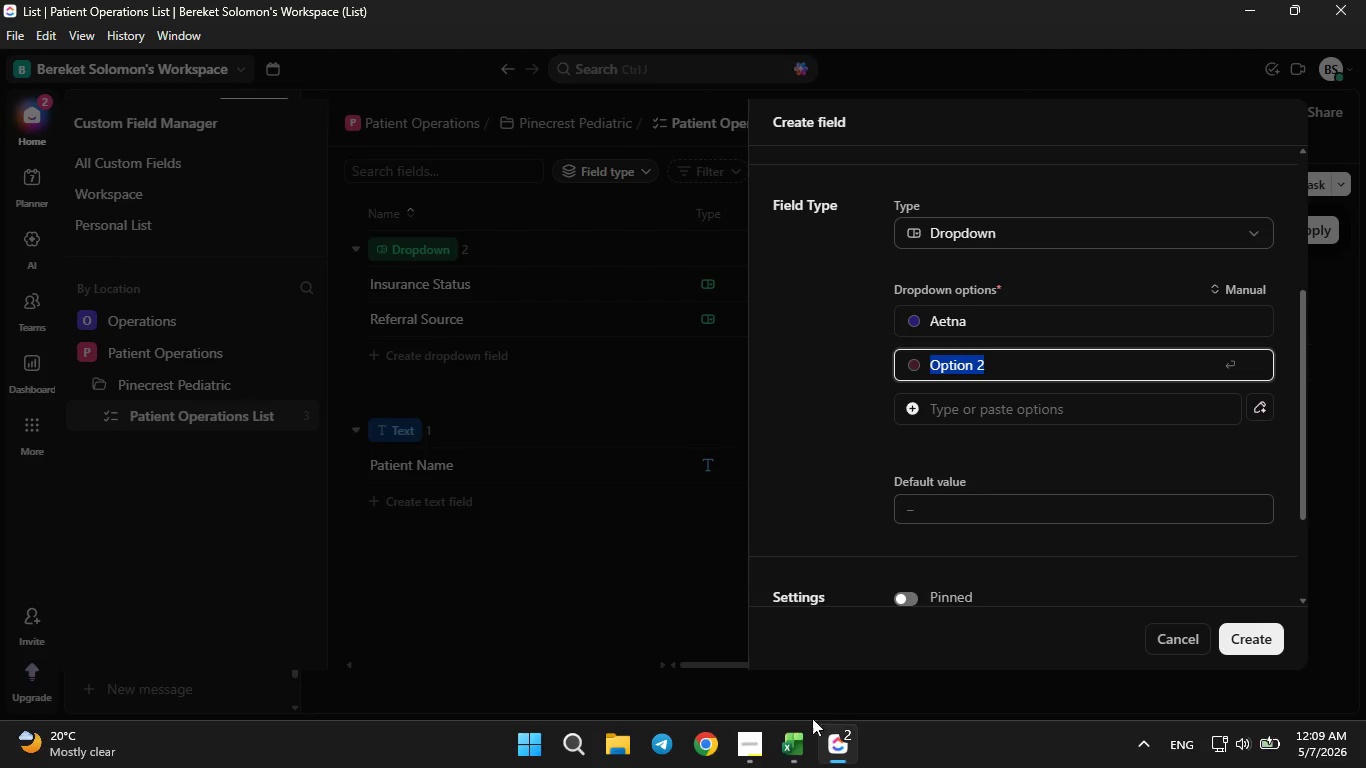 
left_click([798, 743])
 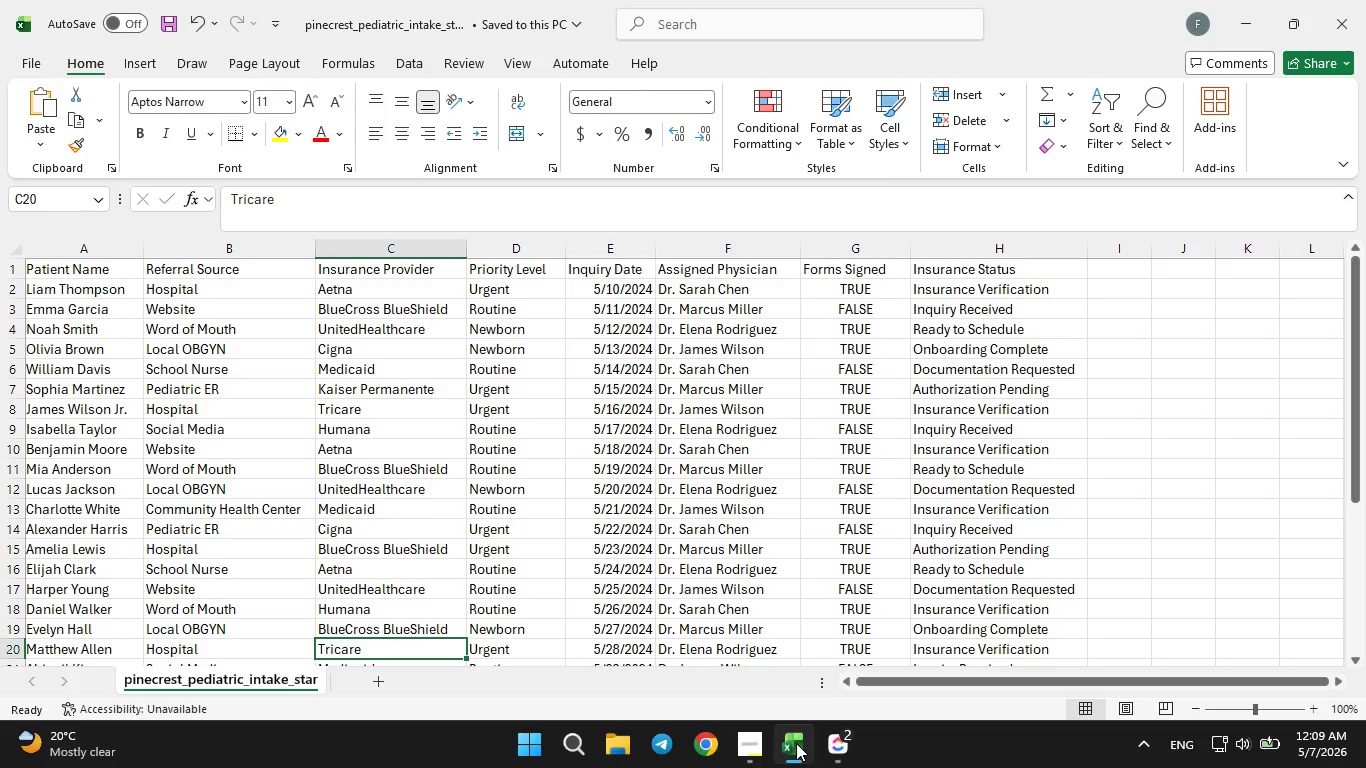 
left_click([796, 743])
 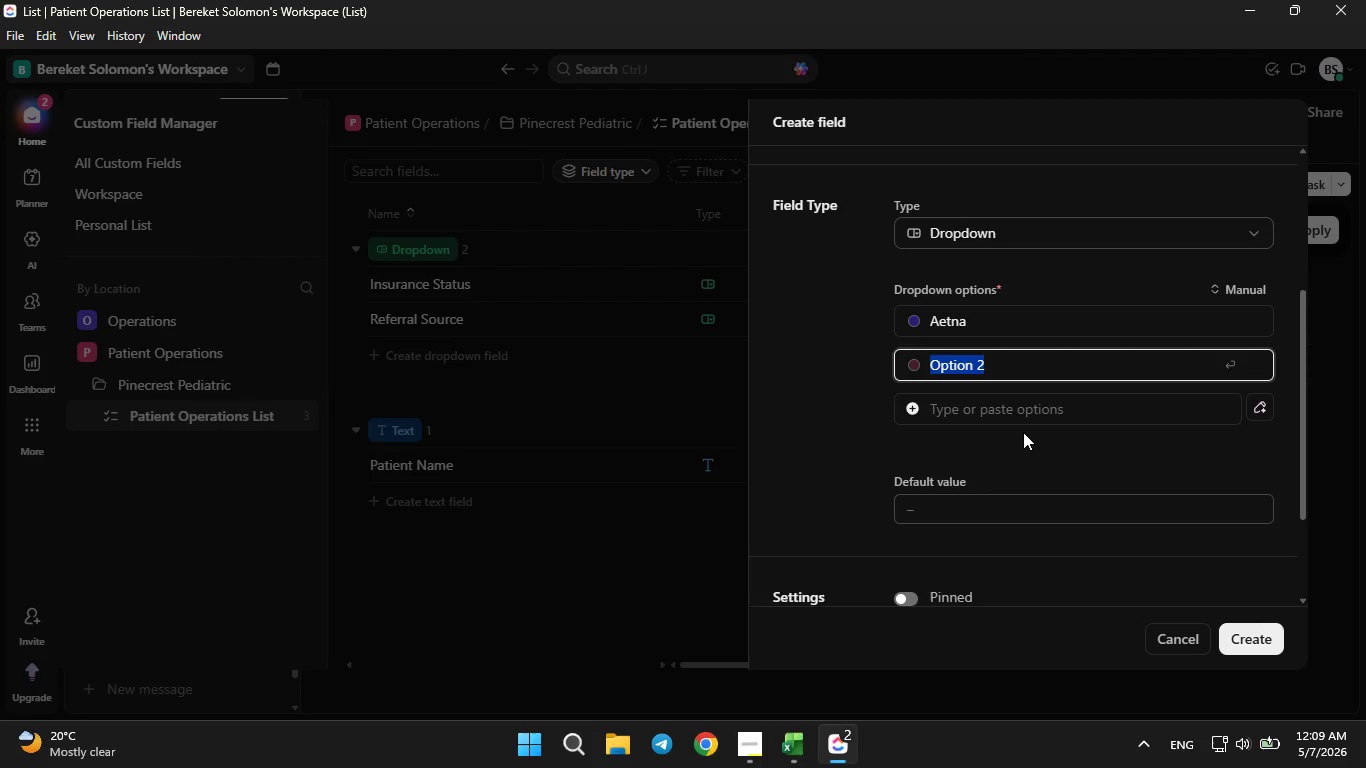 
key(Backspace)
type(BlueCross BlueShield)
 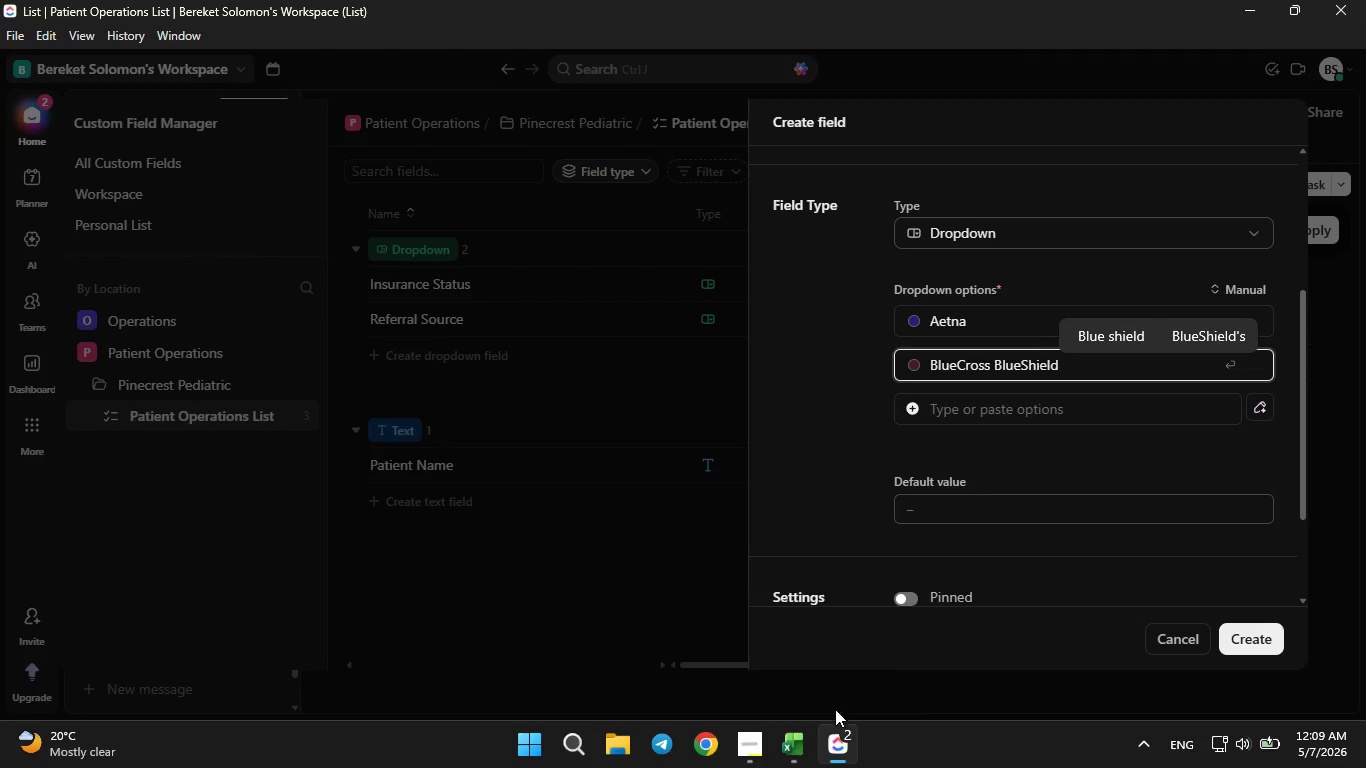 
left_click([791, 753])
 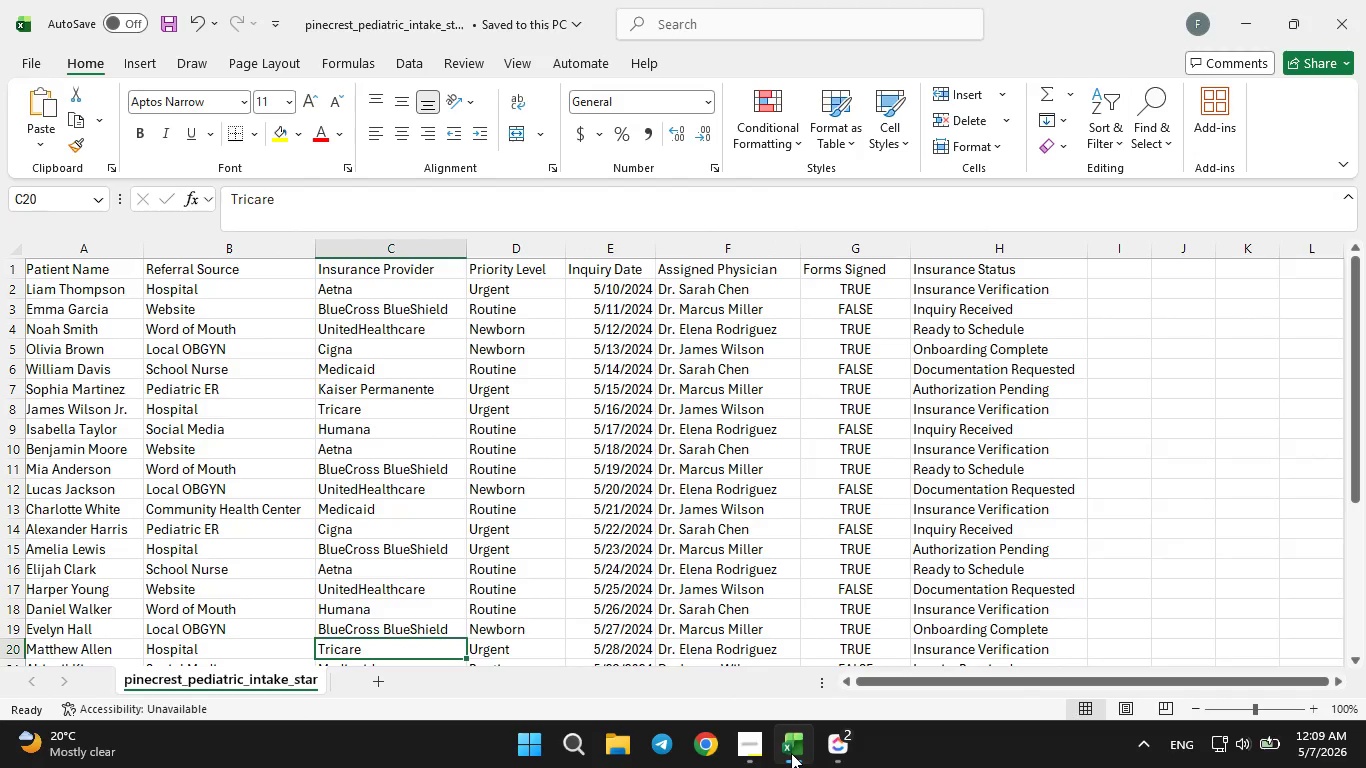 
left_click([791, 753])
 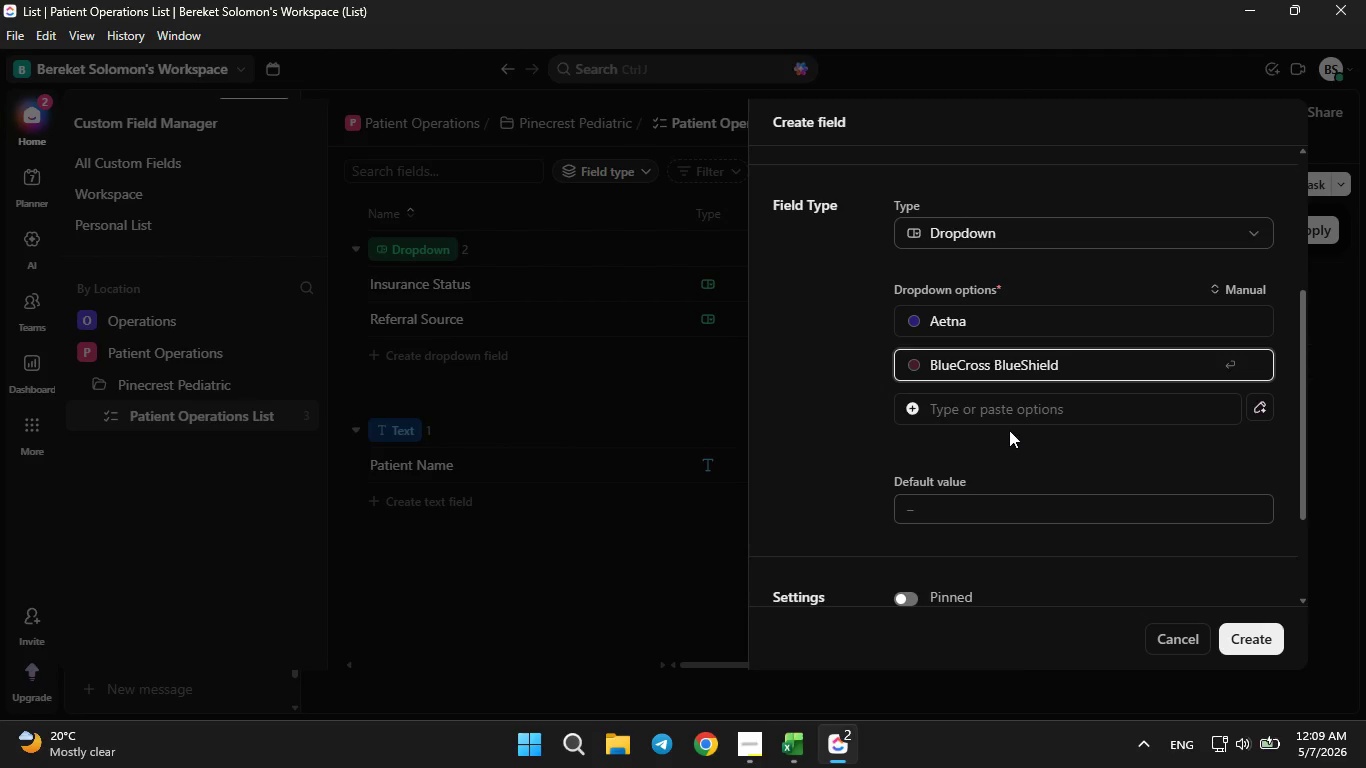 
left_click([1012, 416])
 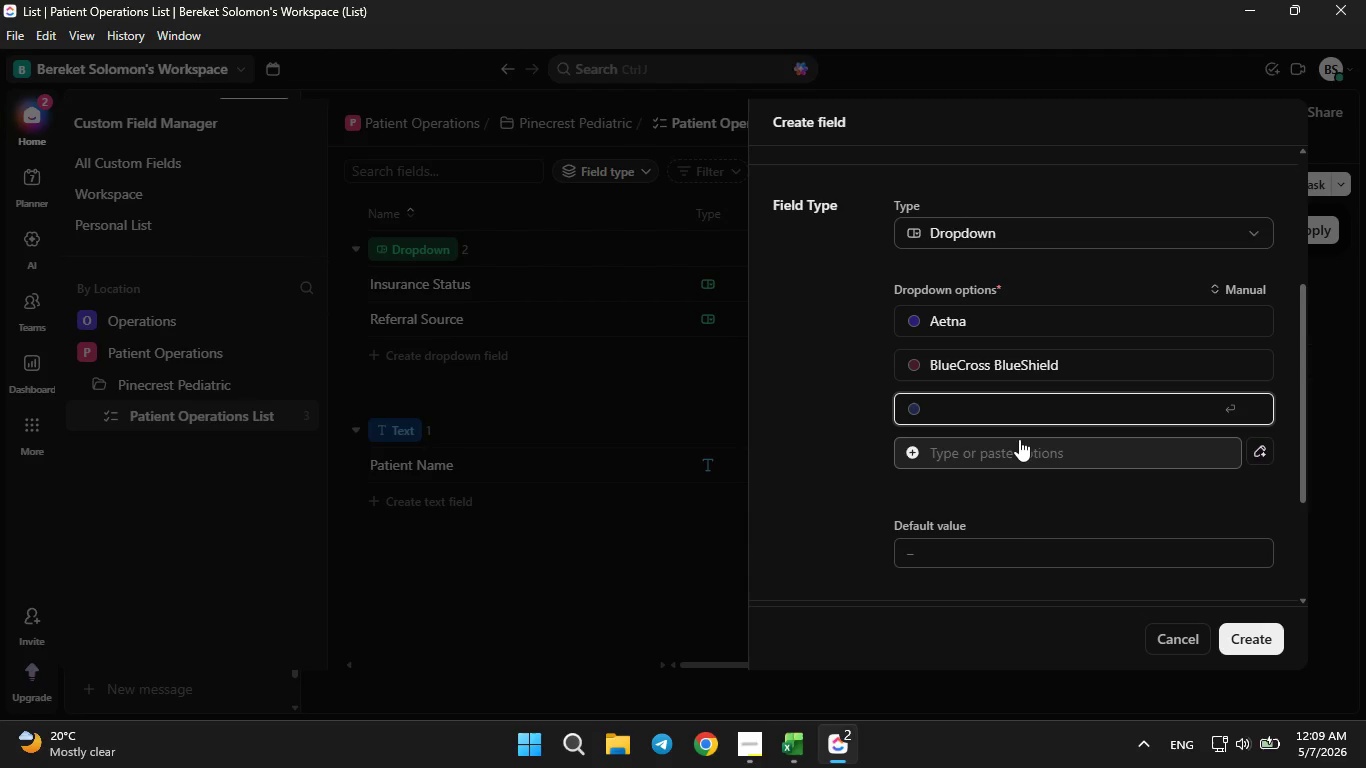 
type(UnitedHealthCare)
 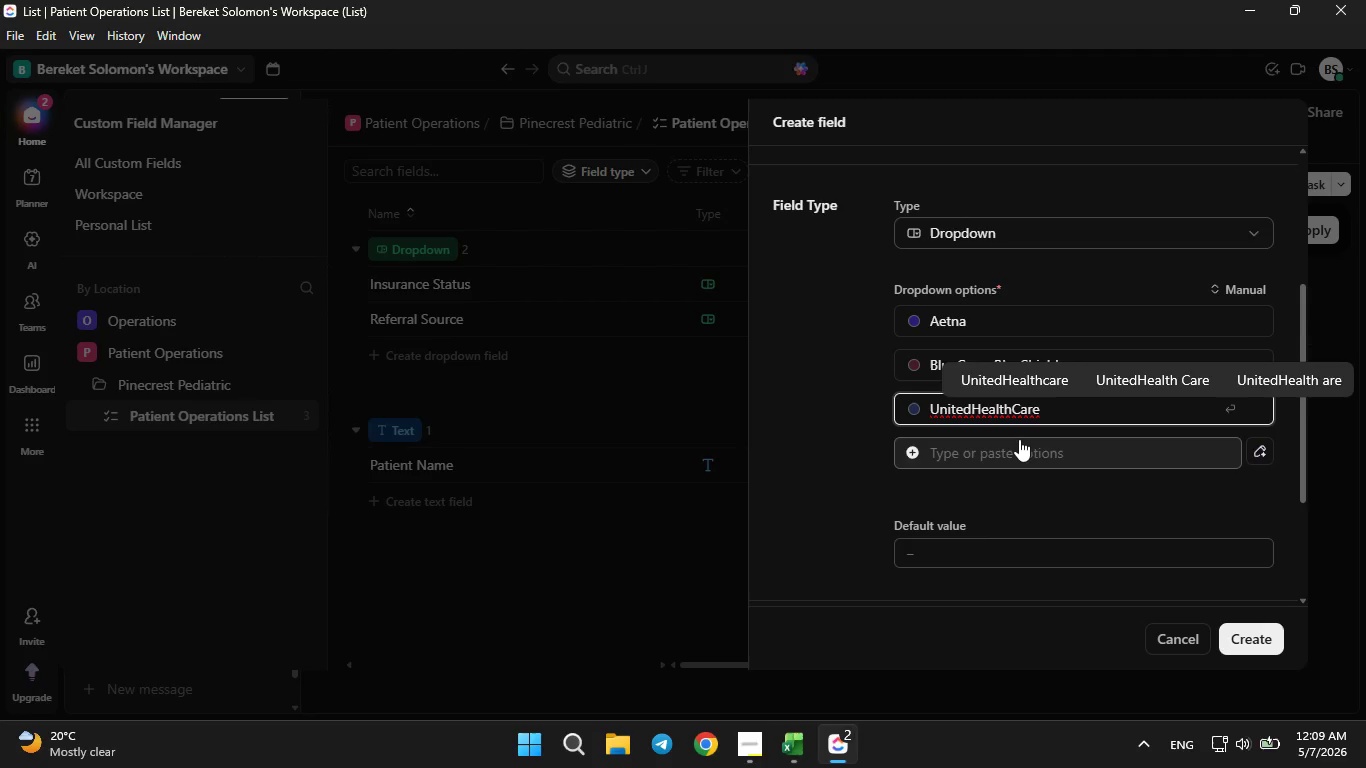 
wait(6.56)
 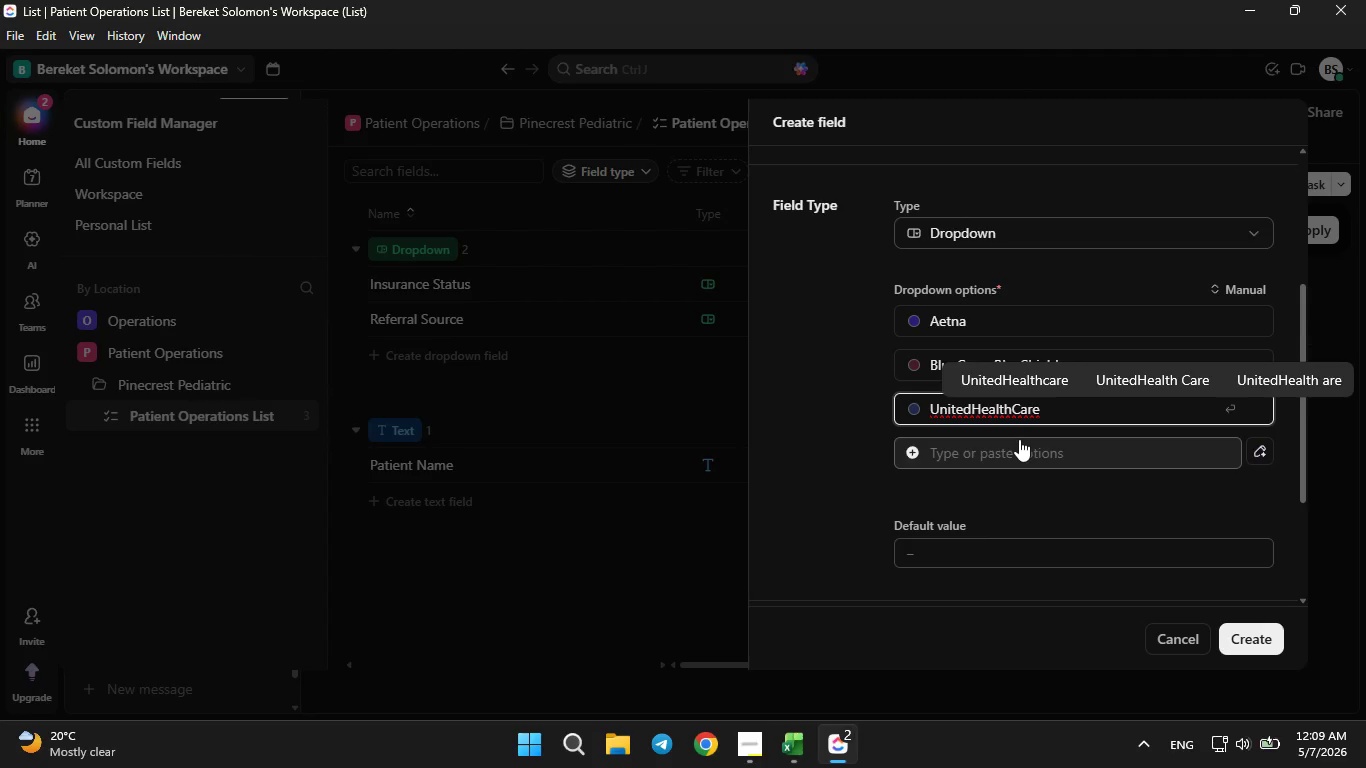 
left_click([795, 743])
 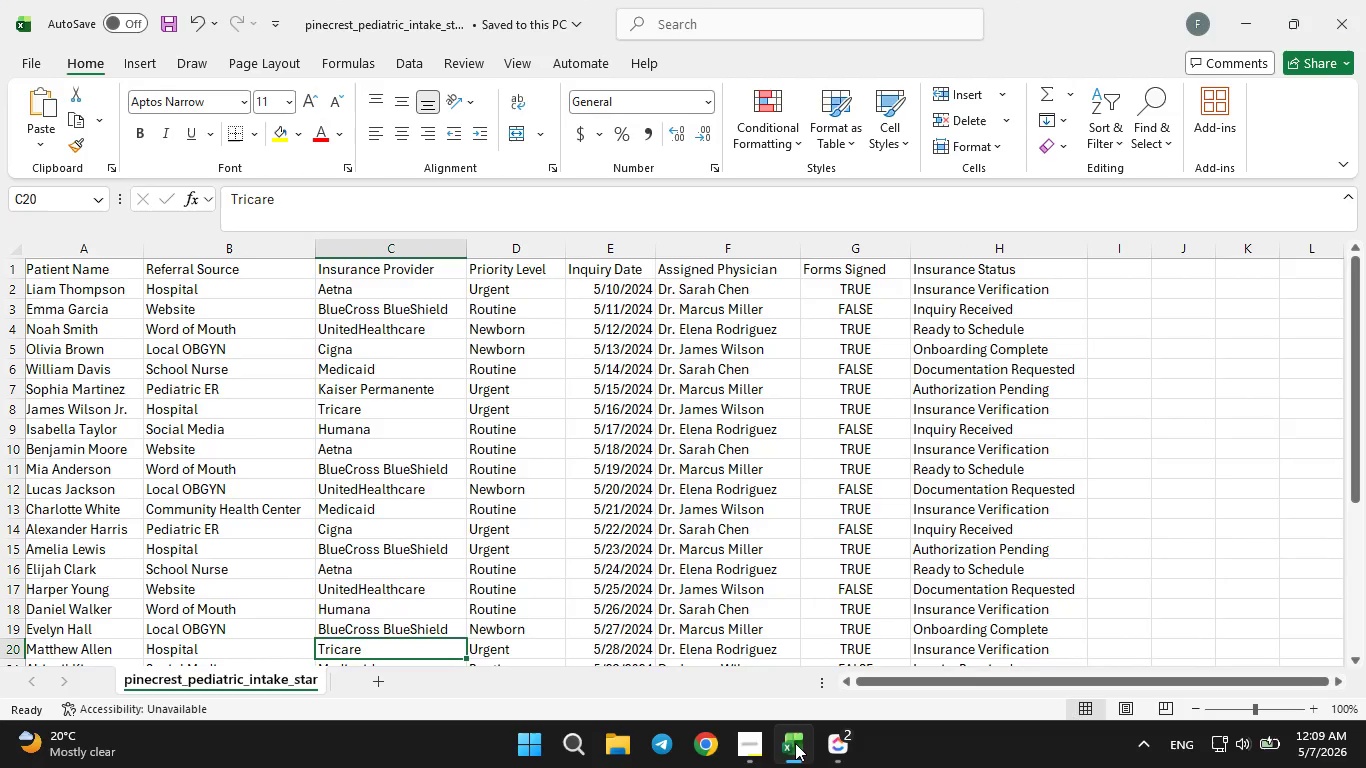 
left_click([795, 743])
 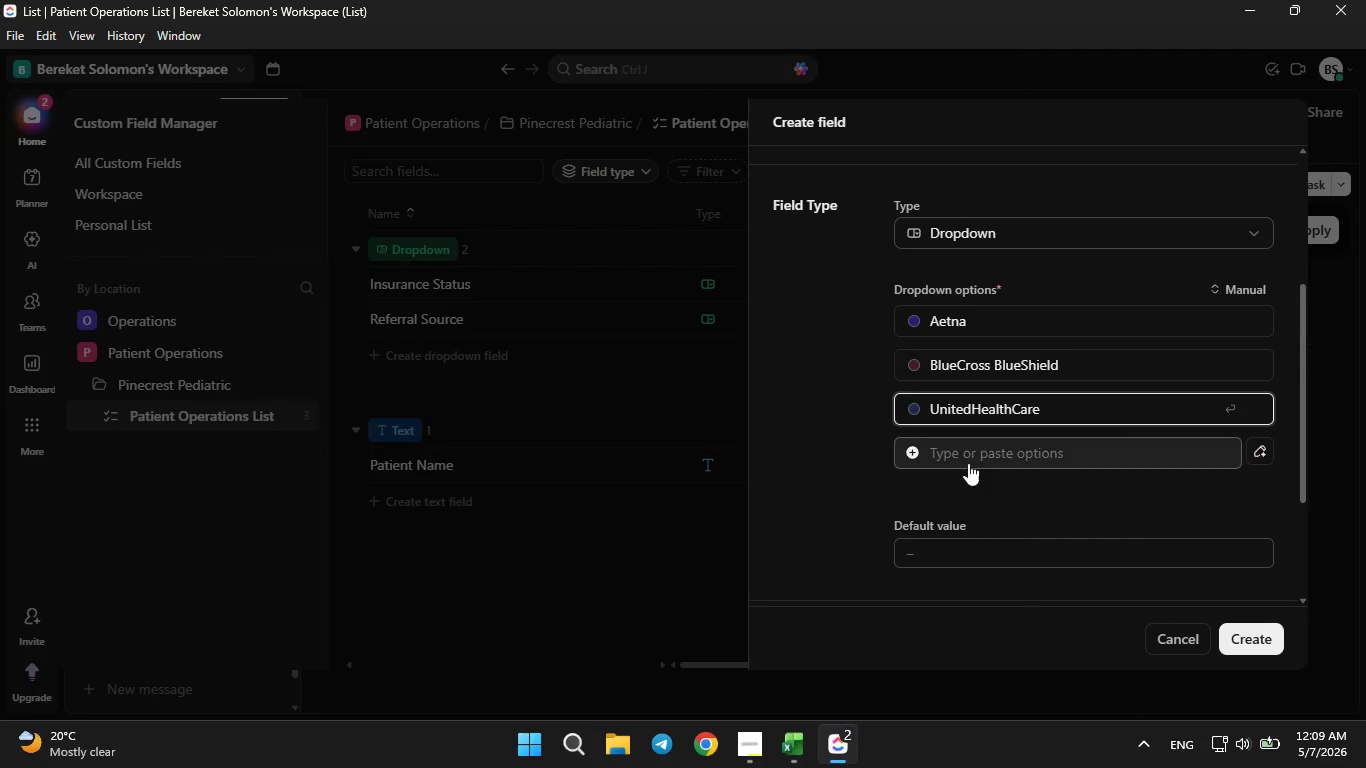 
left_click([977, 450])
 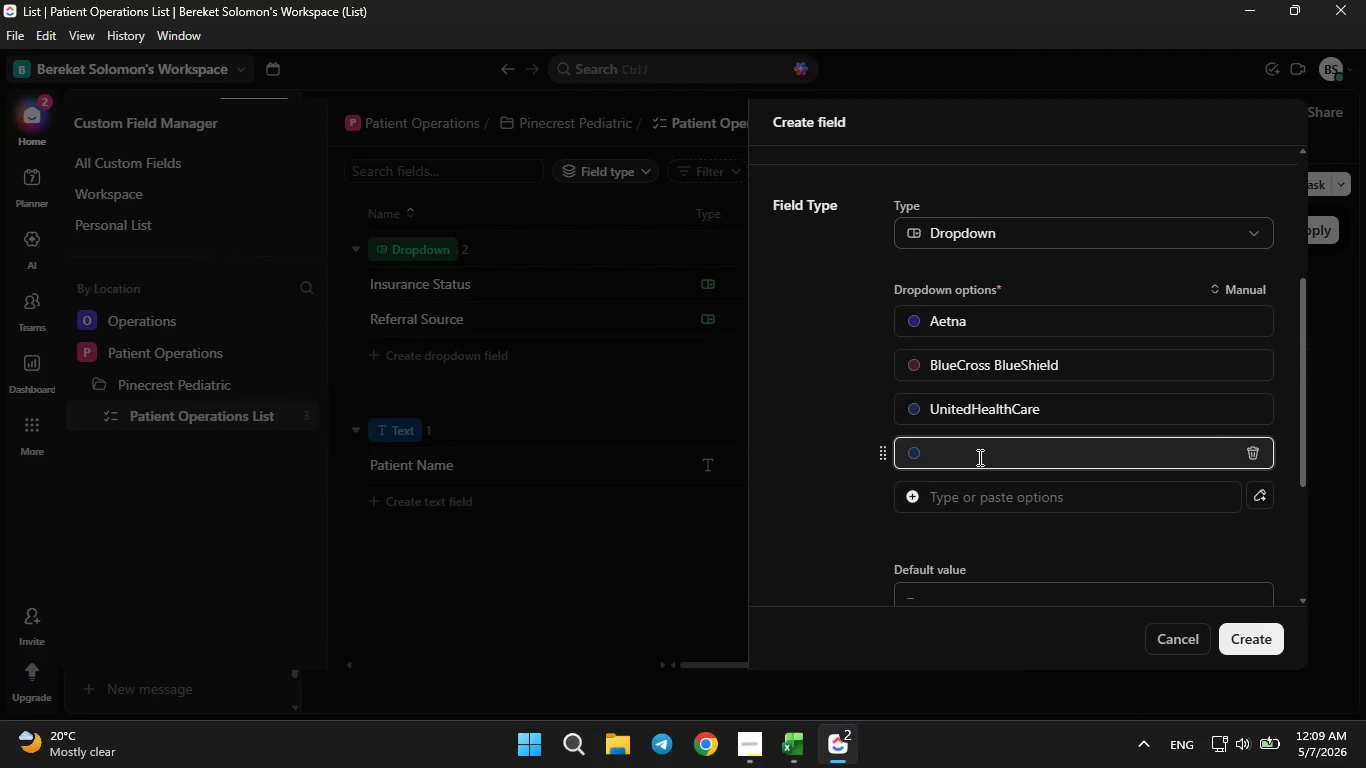 
type(Cigna)
 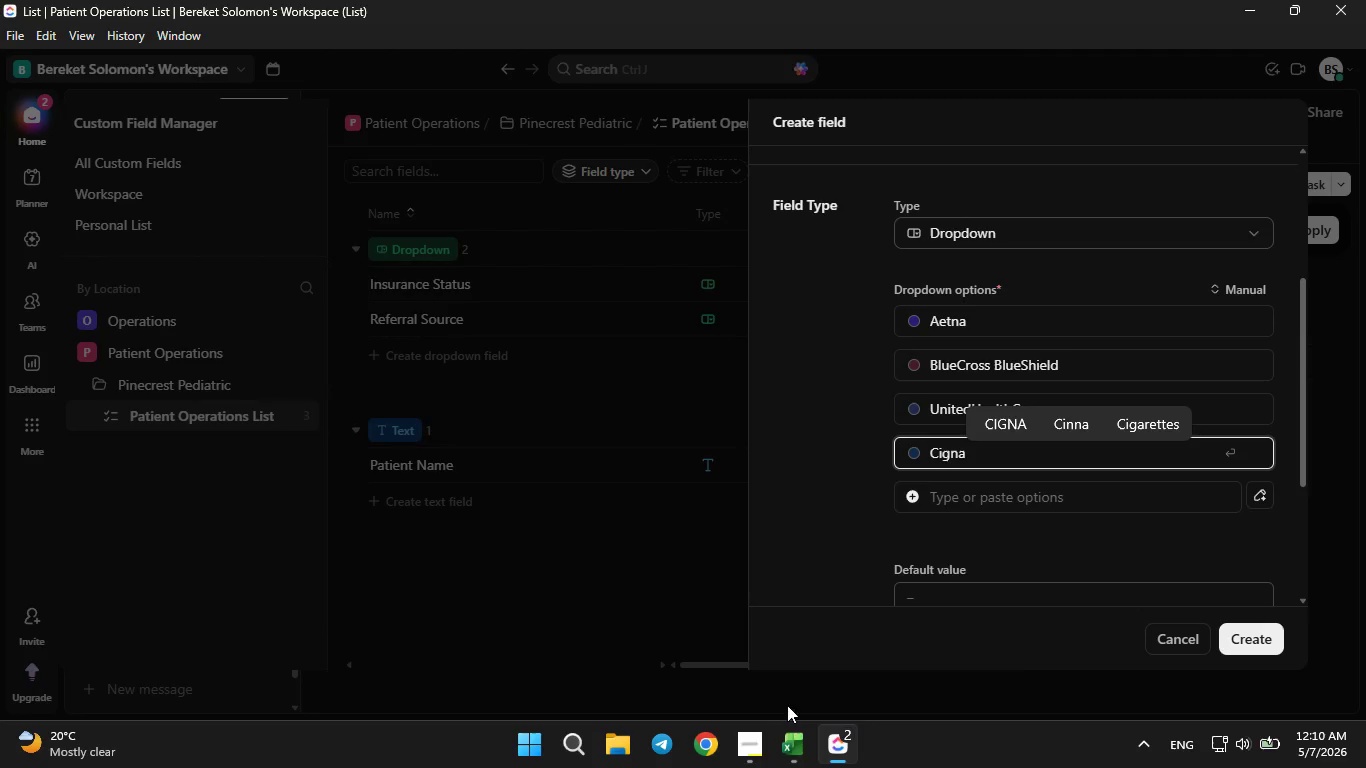 
left_click([787, 734])
 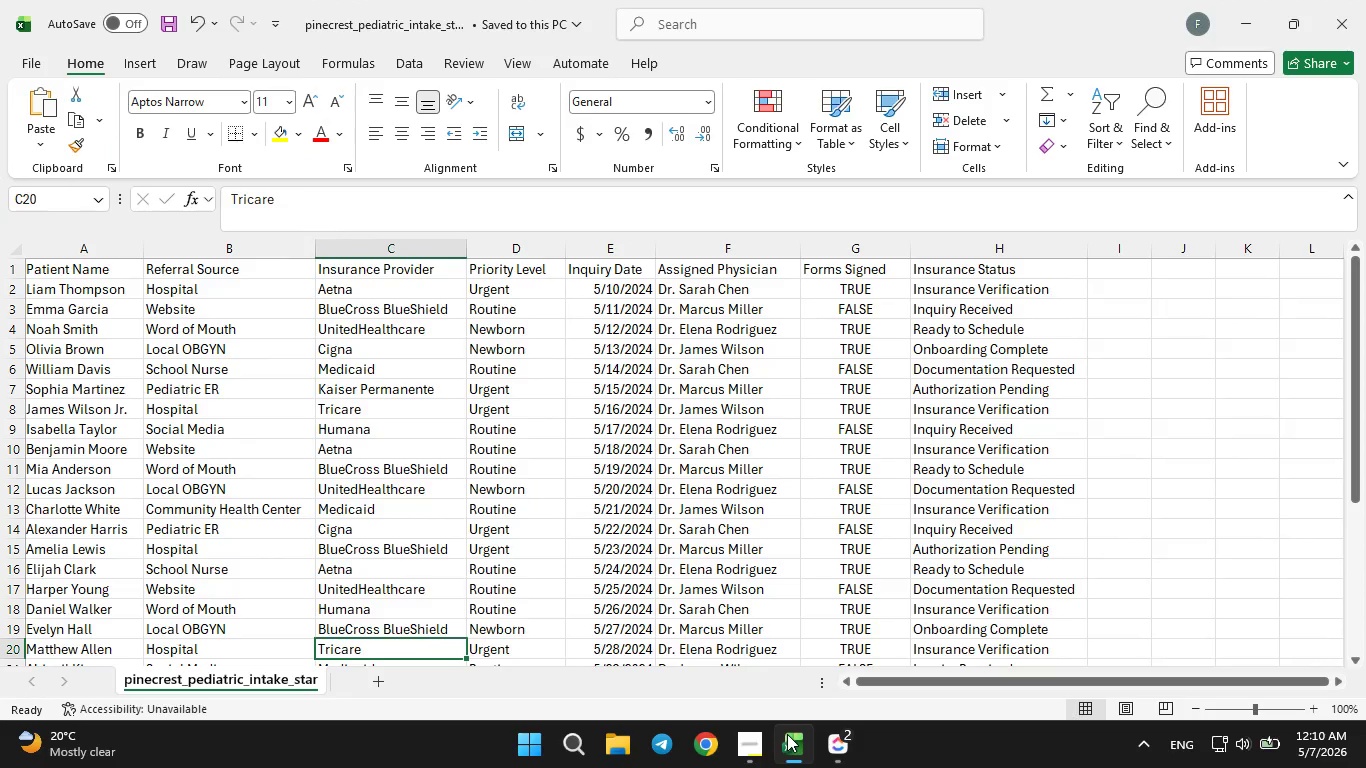 
left_click([787, 734])
 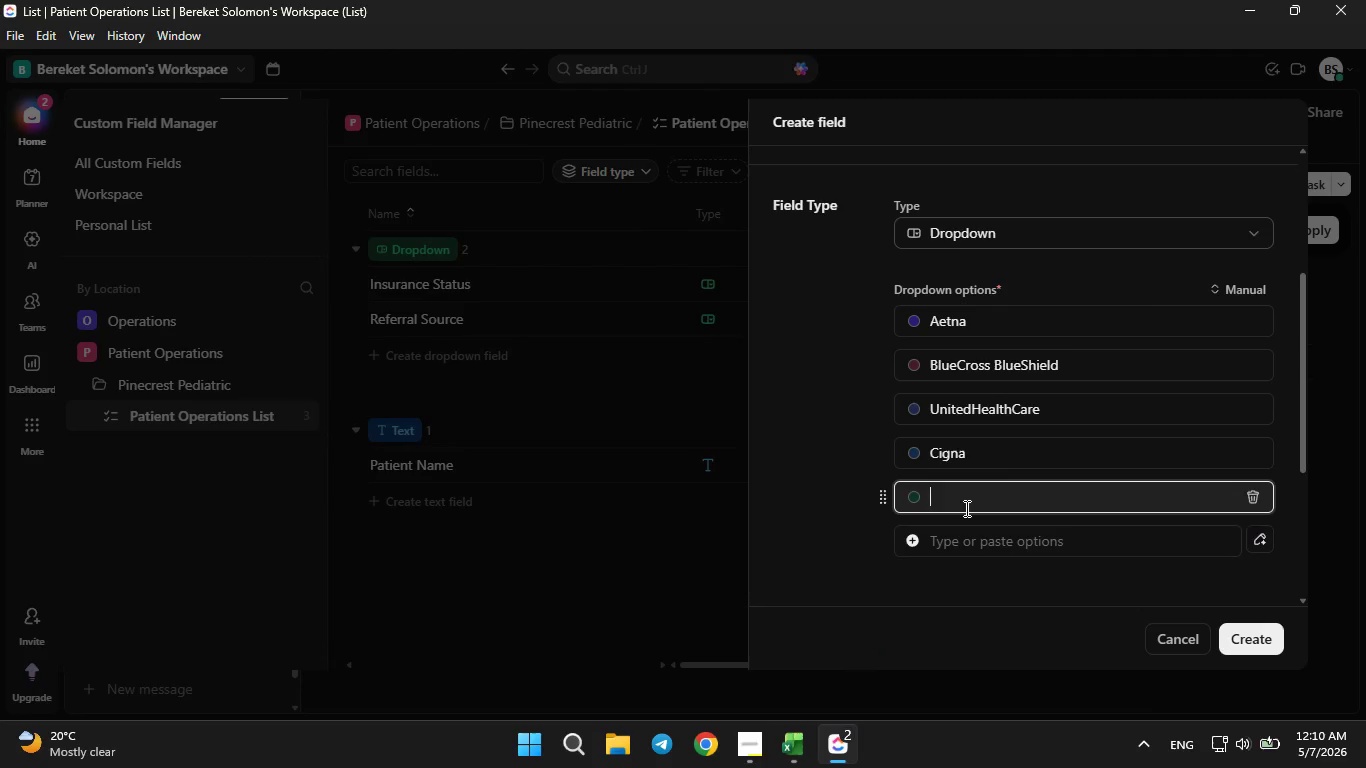 
type(Medicaid)
 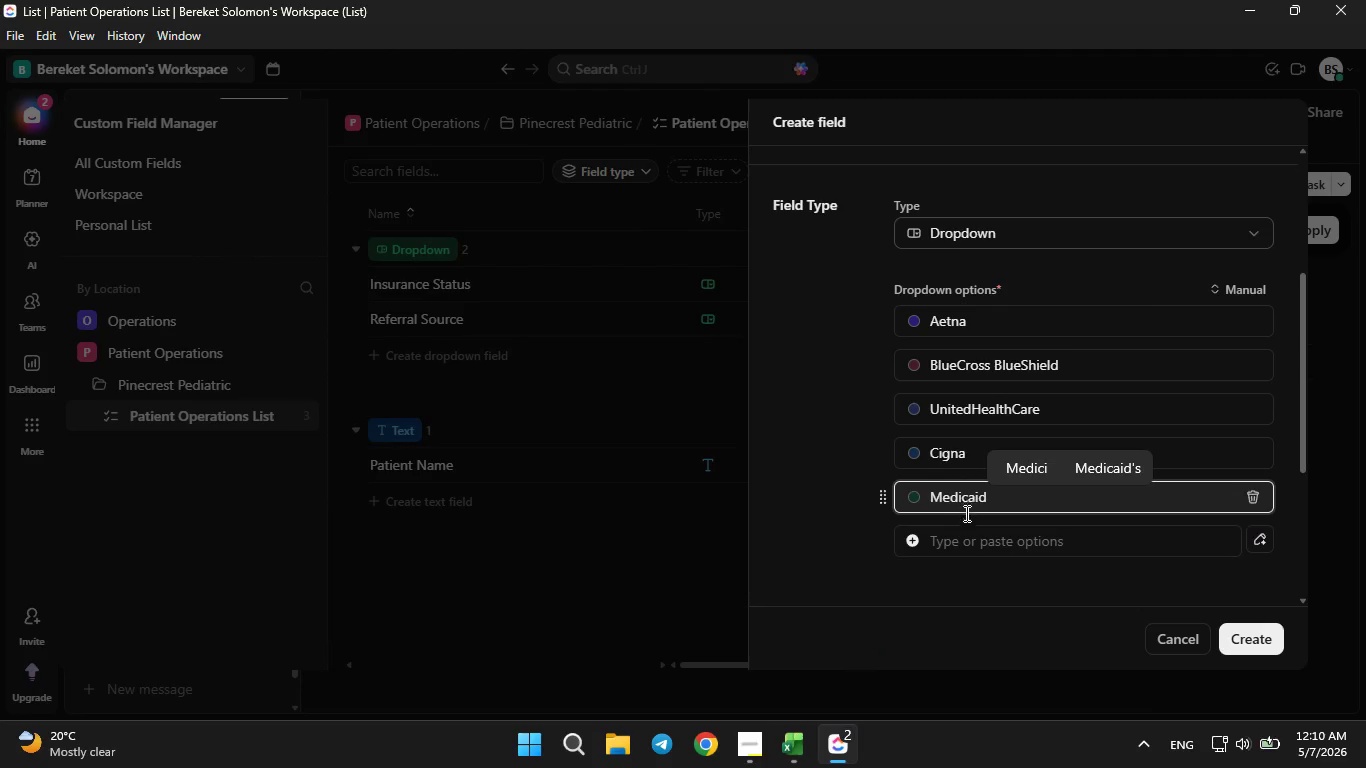 
left_click([961, 527])
 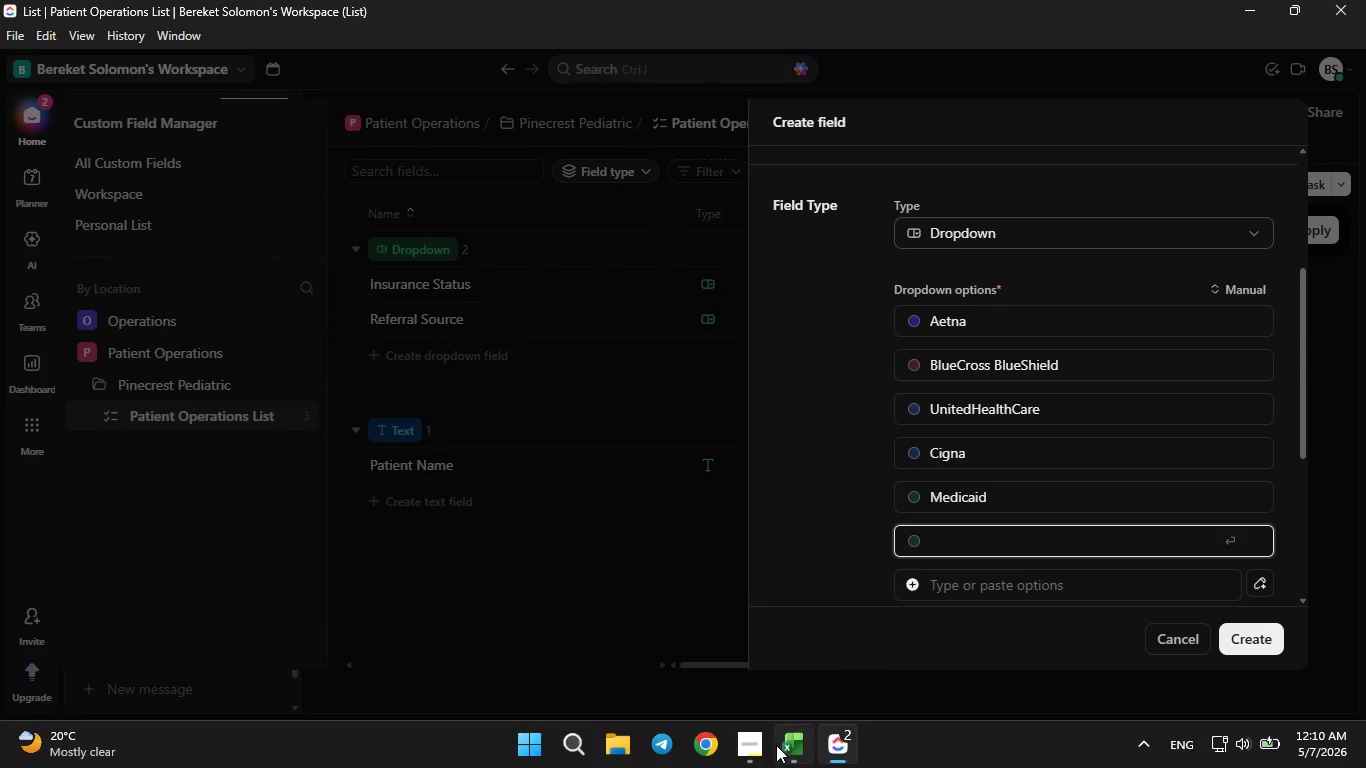 
left_click([778, 745])
 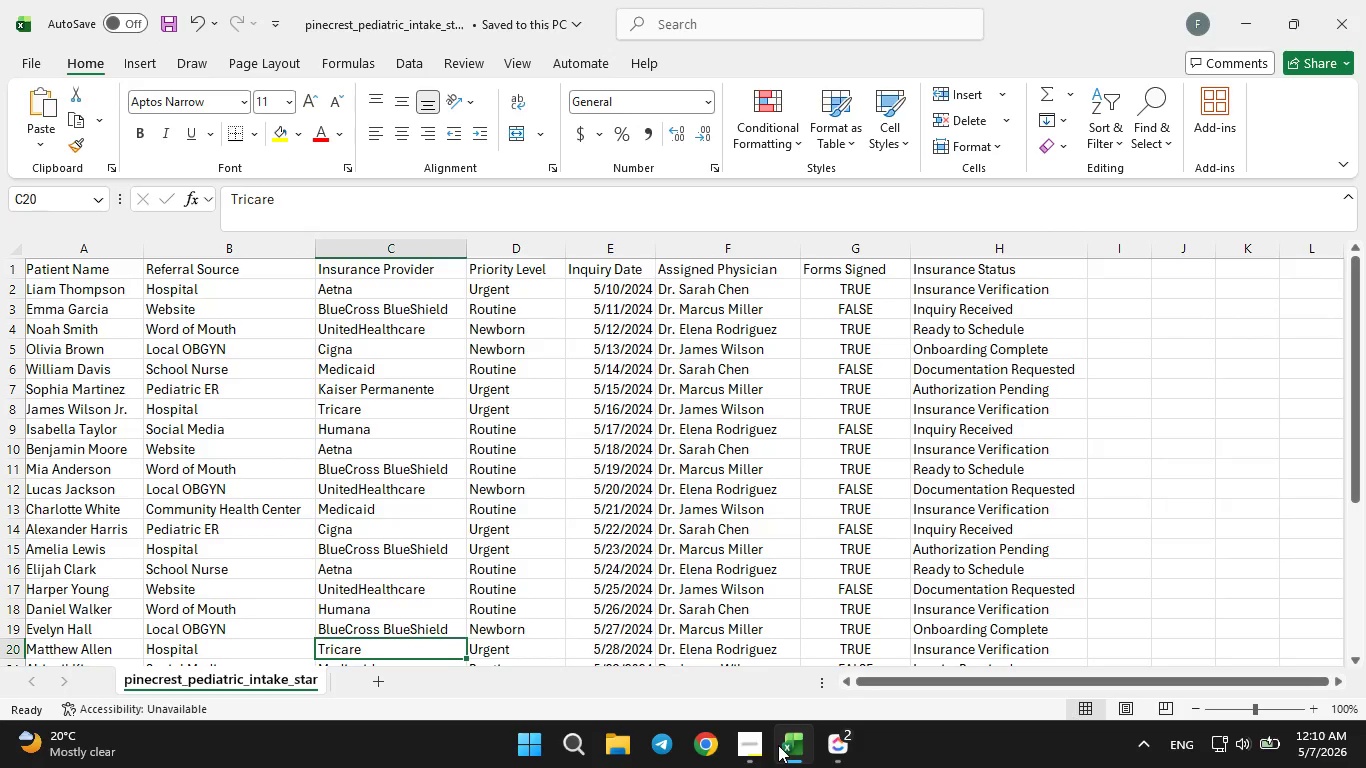 
left_click([778, 745])
 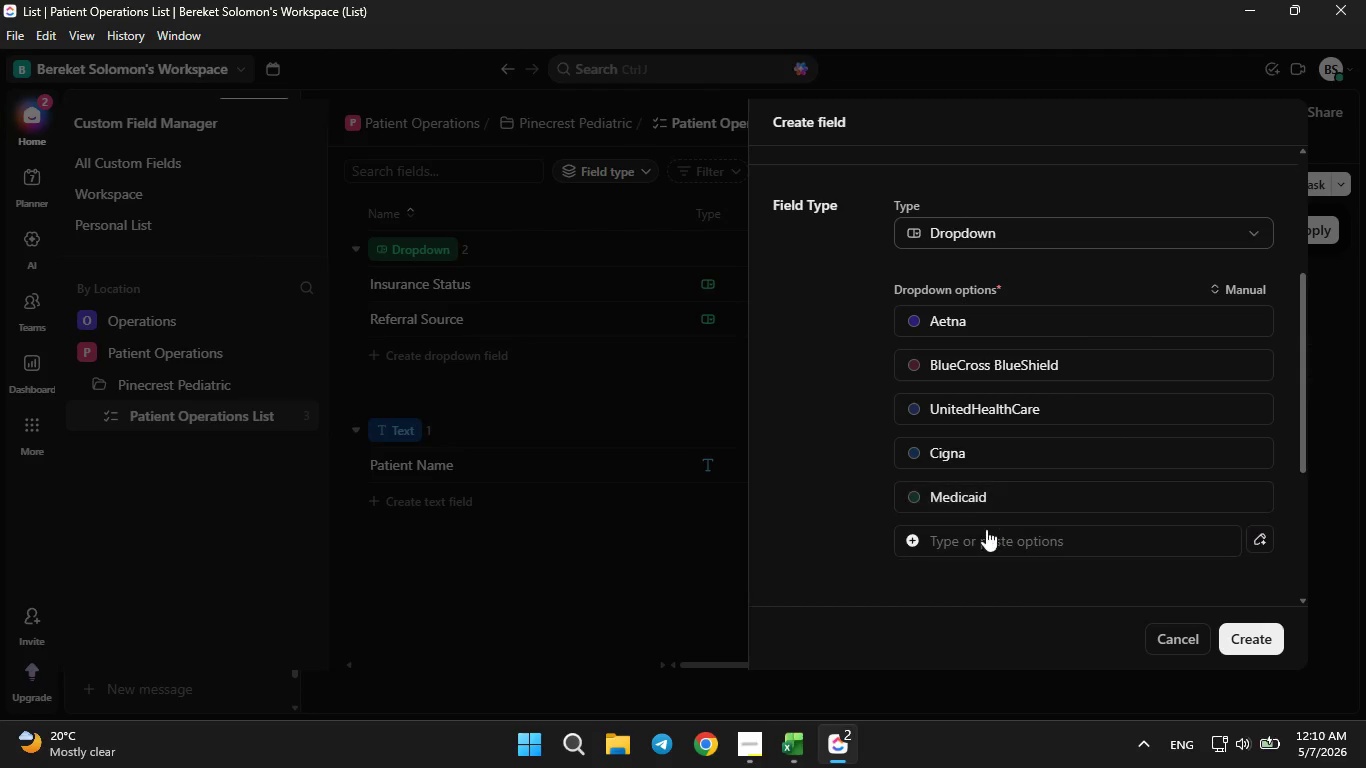 
left_click([986, 536])
 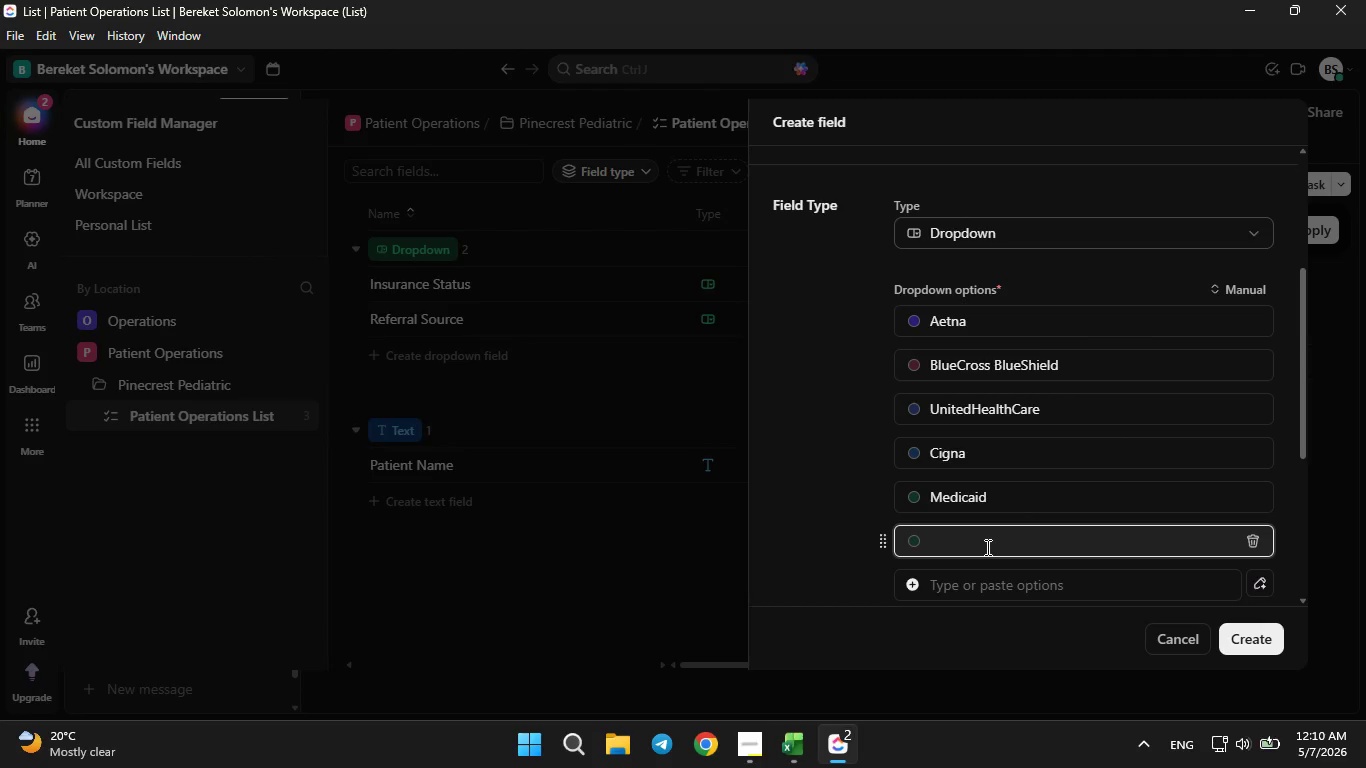 
type(Kaiser P)
 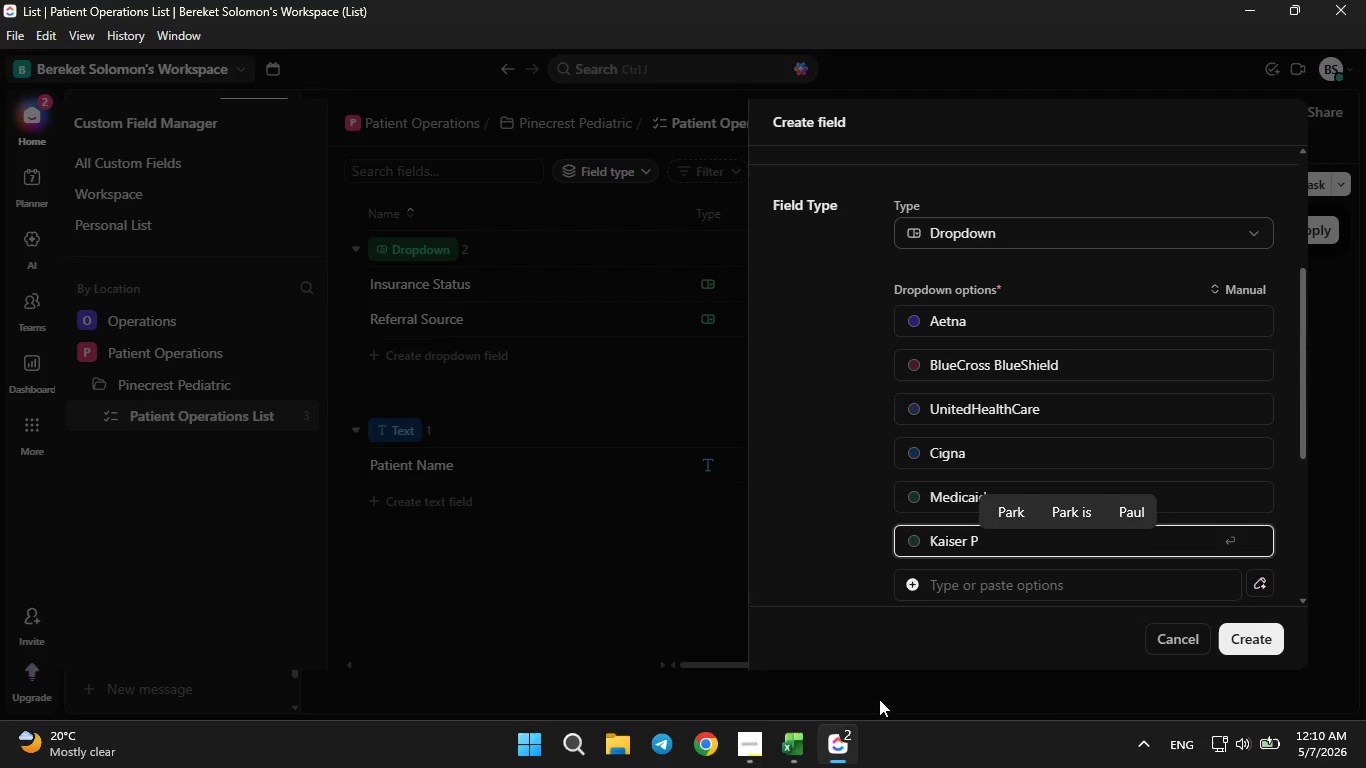 
left_click([814, 741])
 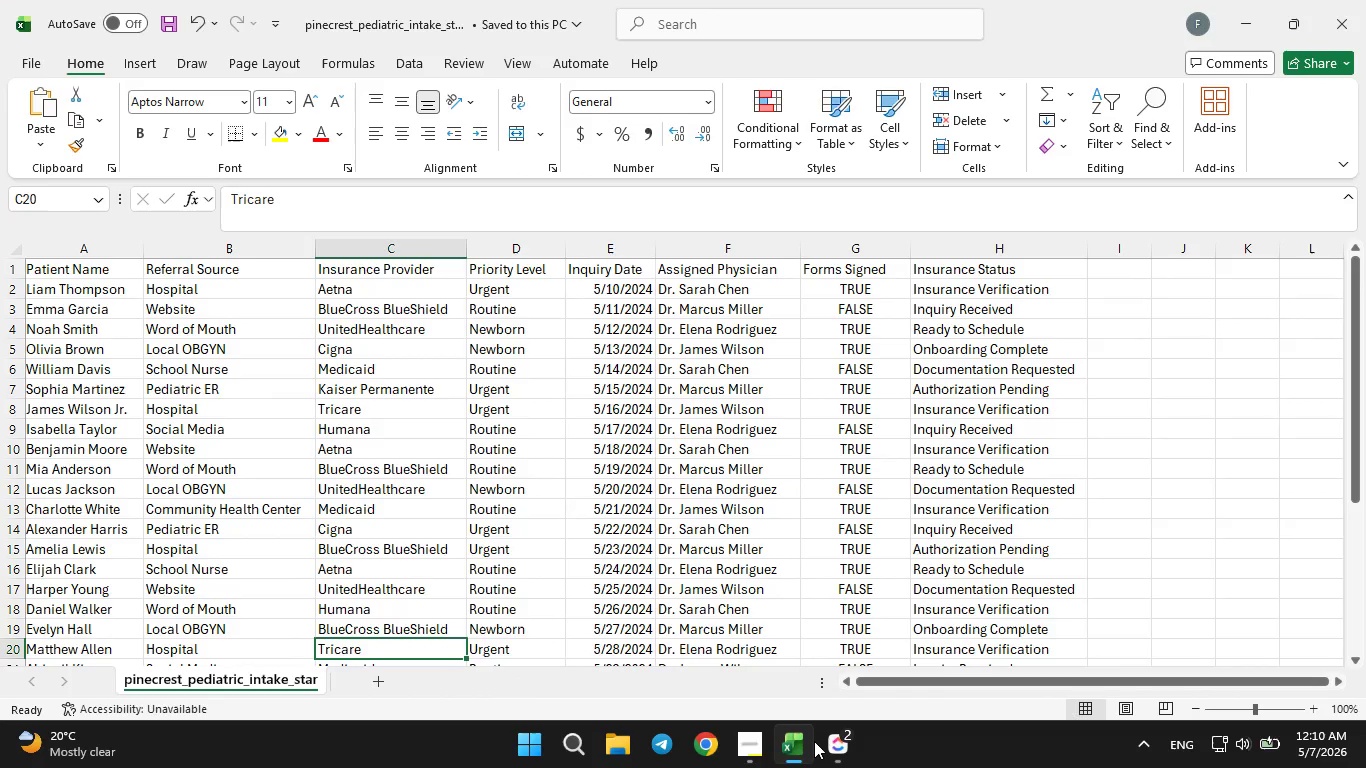 
left_click([814, 741])
 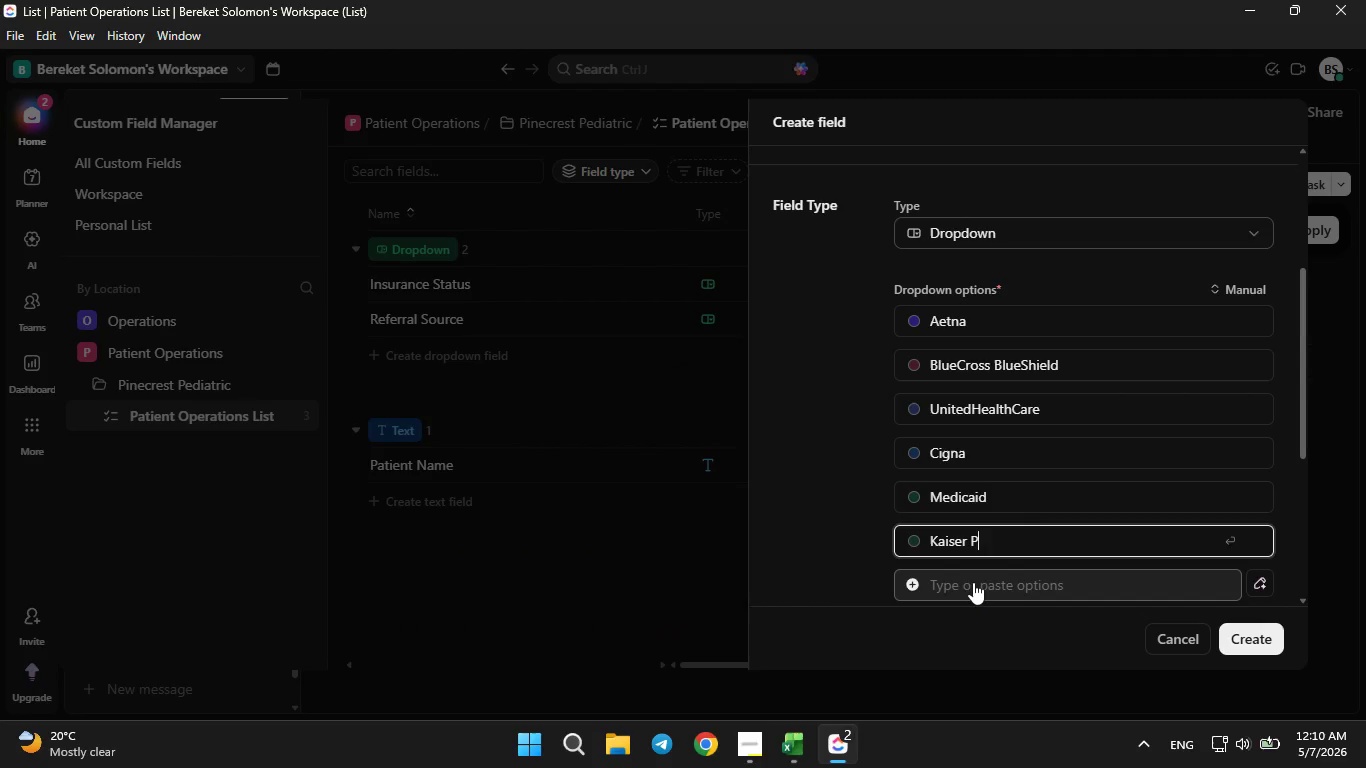 
type(ermanente)
 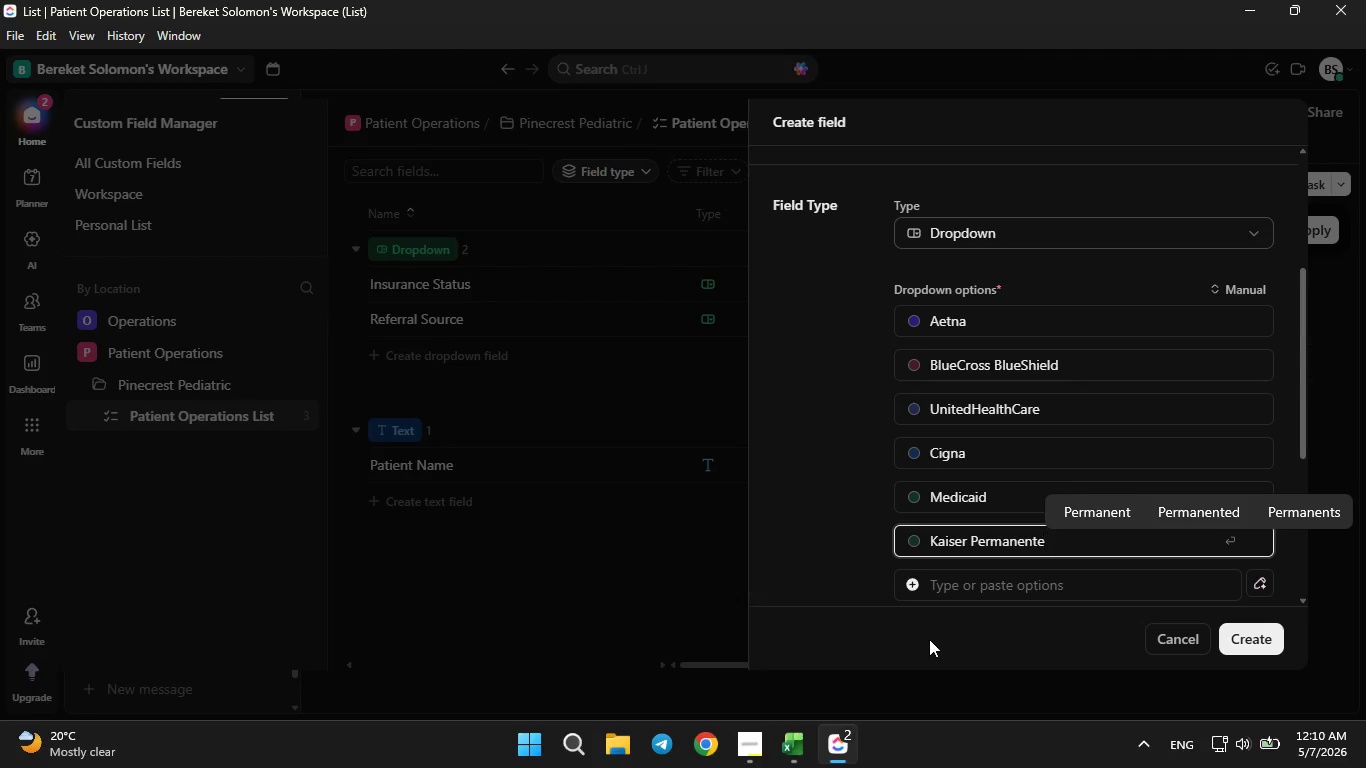 
left_click([801, 757])
 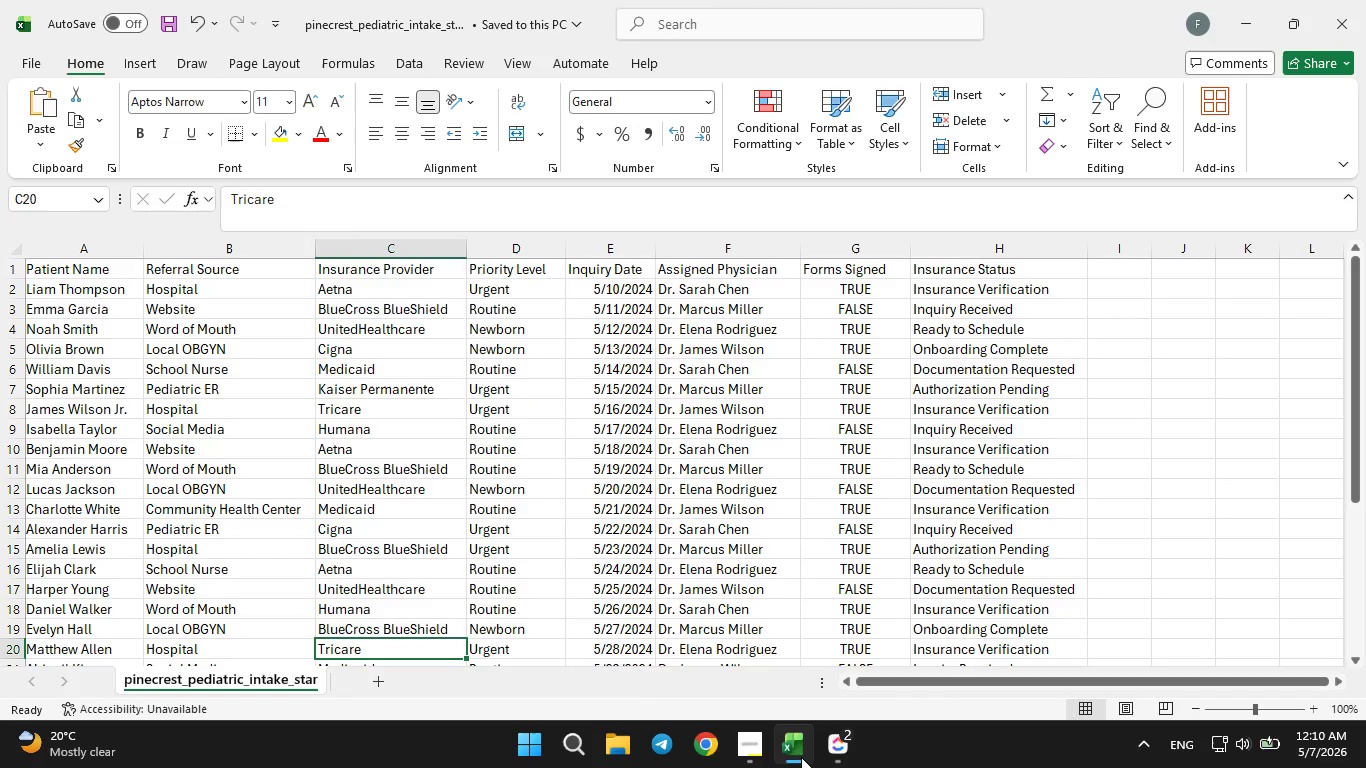 
left_click([801, 757])
 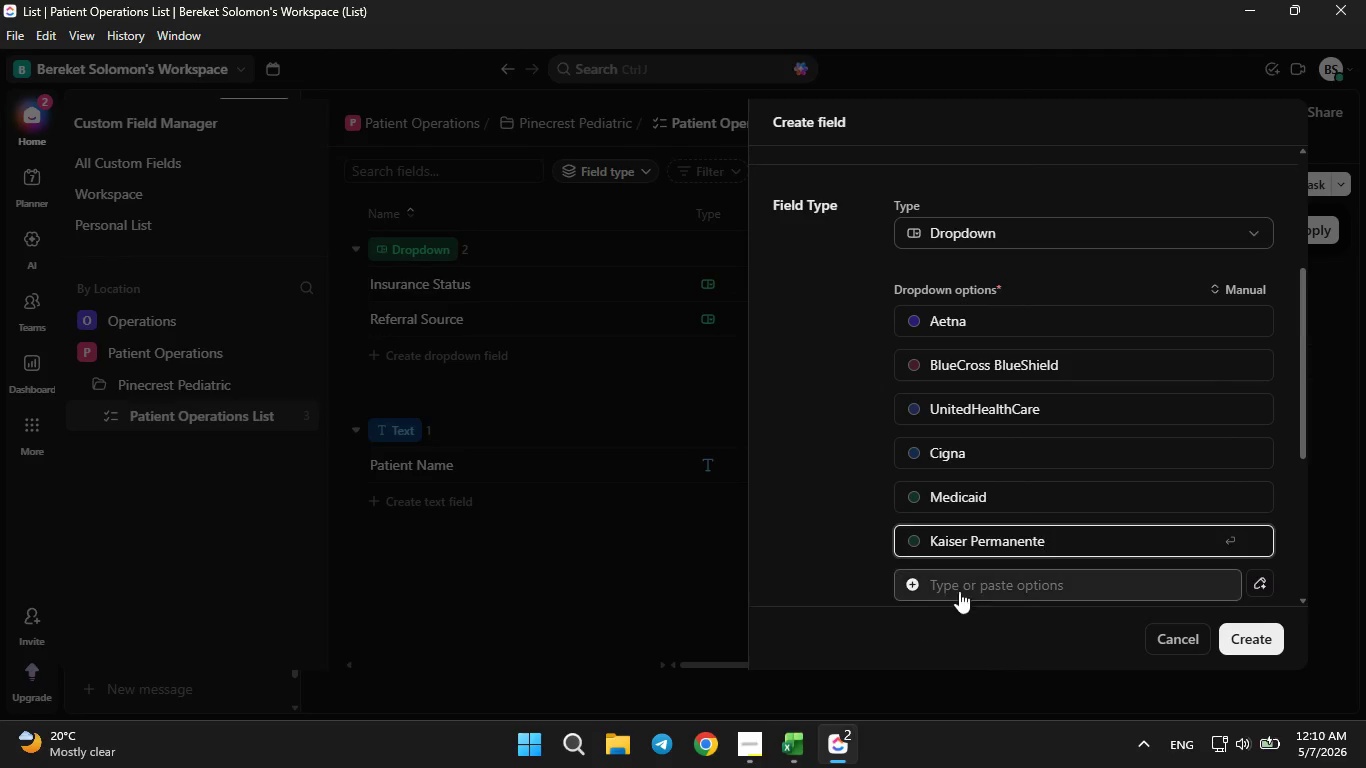 
left_click([978, 577])
 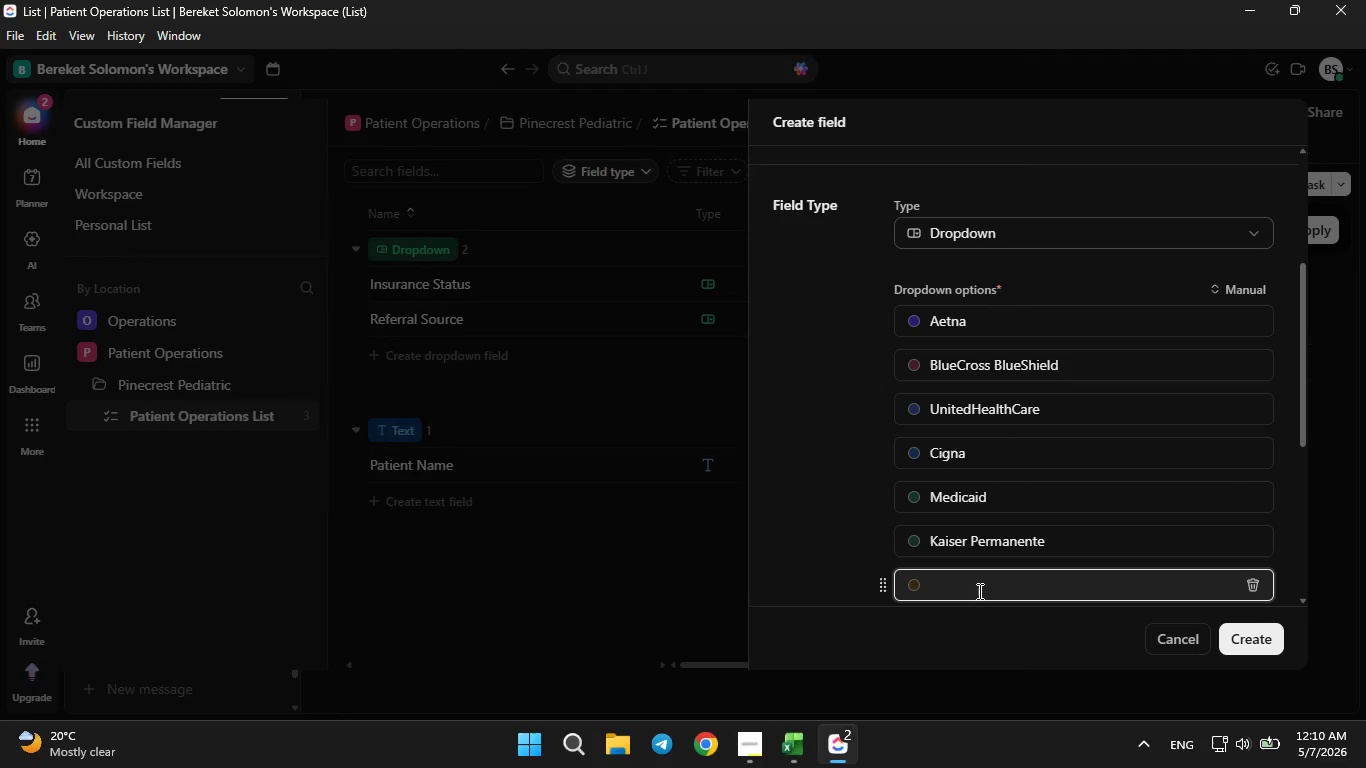 
type(Tricare)
 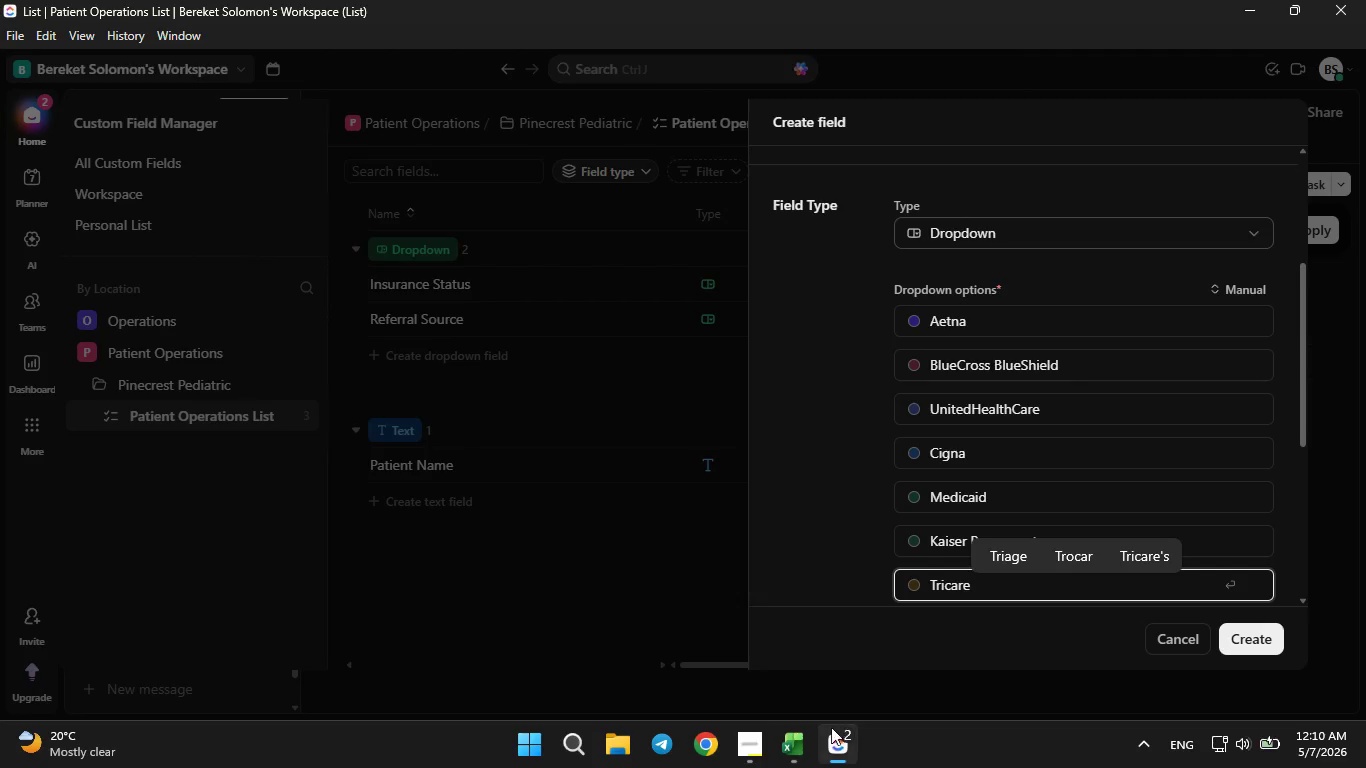 
left_click([811, 742])
 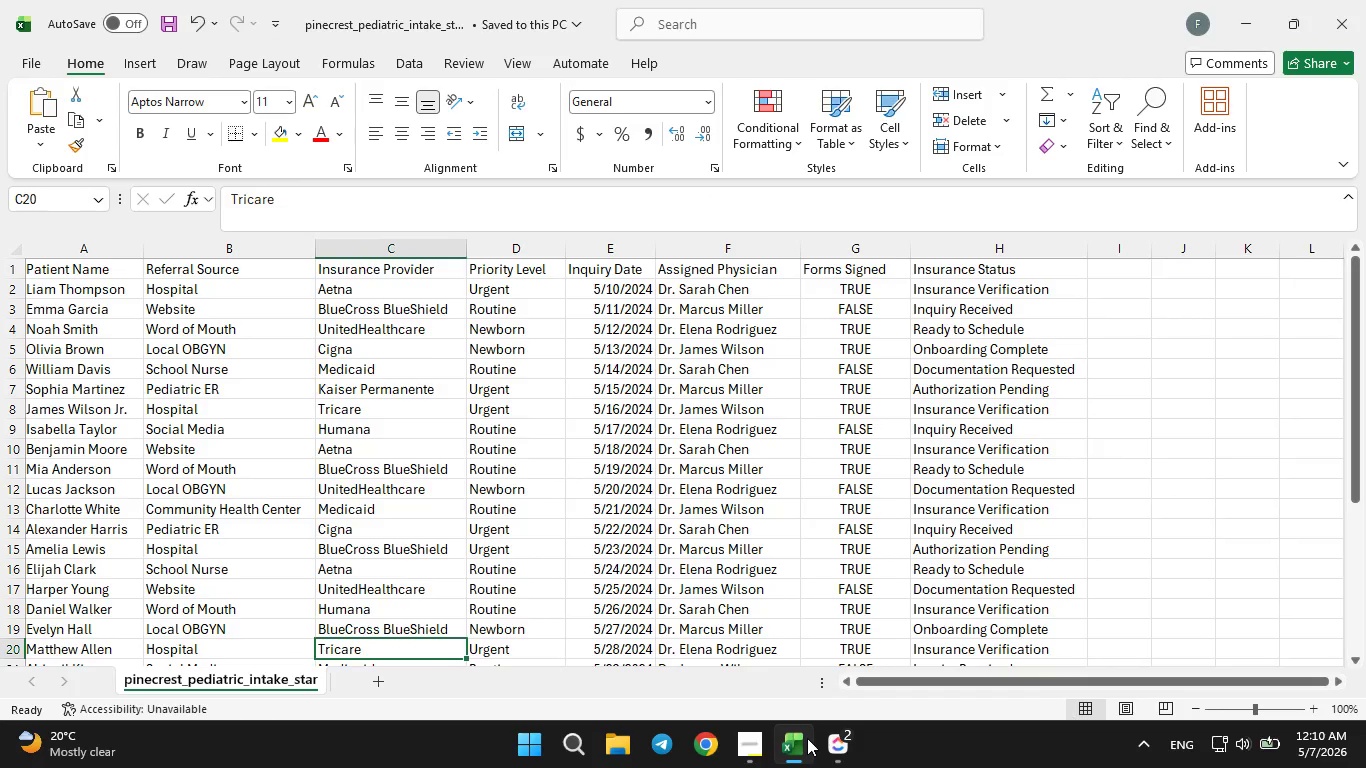 
left_click([807, 738])
 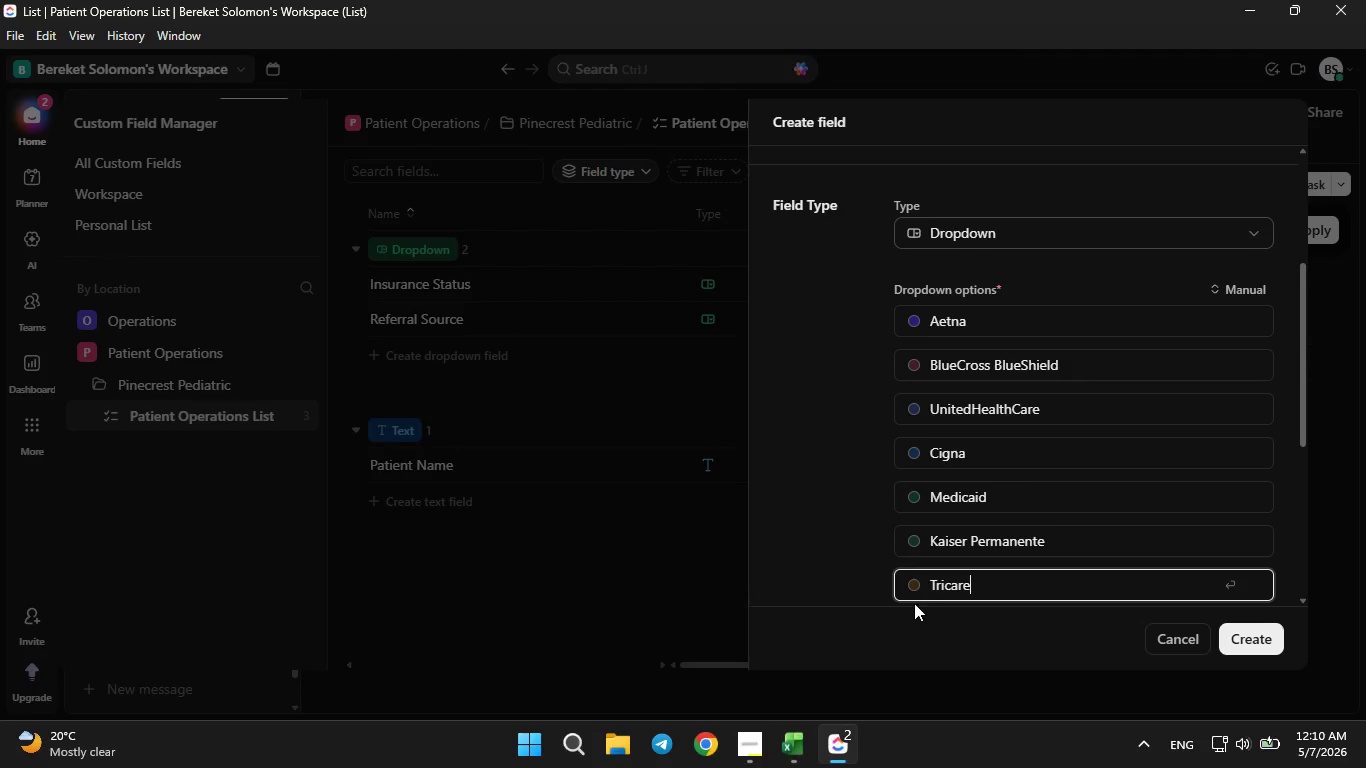 
scroll: coordinate [914, 603], scroll_direction: down, amount: 1.0
 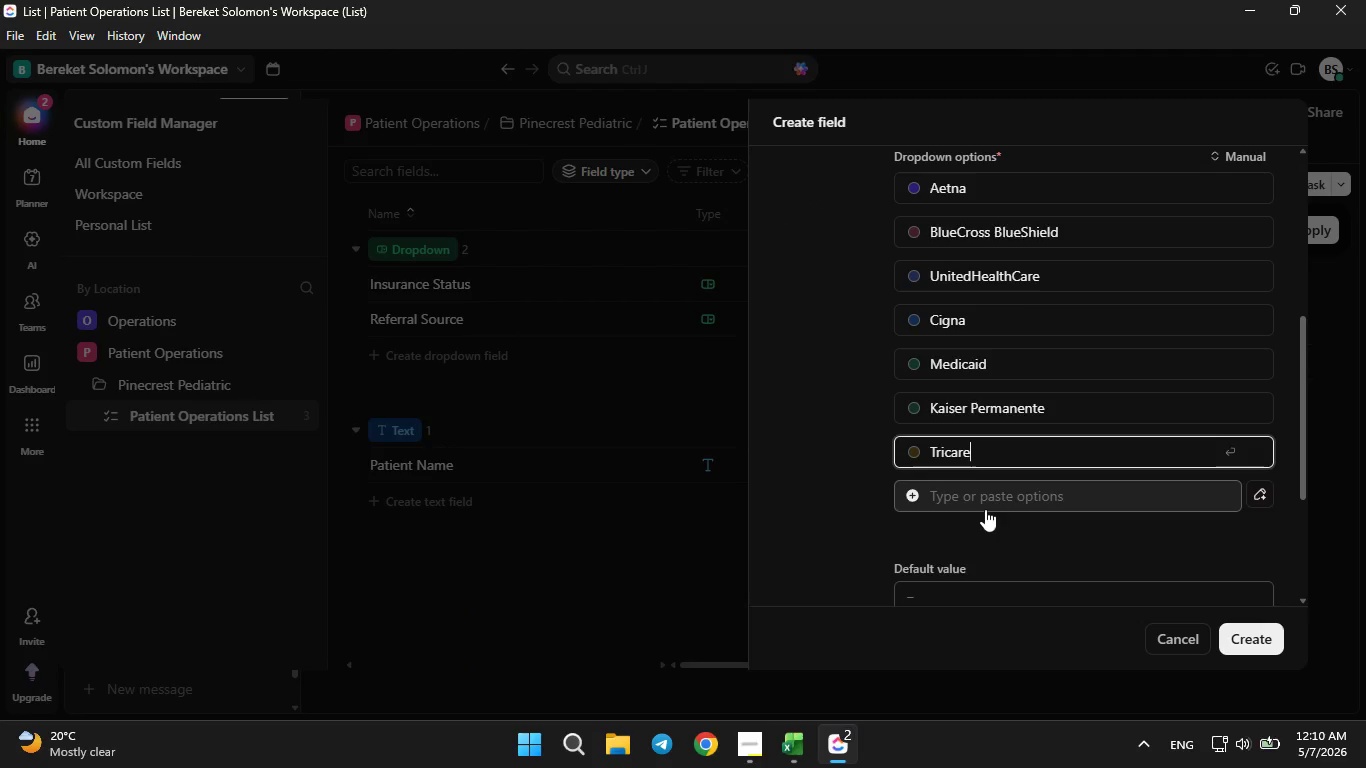 
left_click([985, 508])
 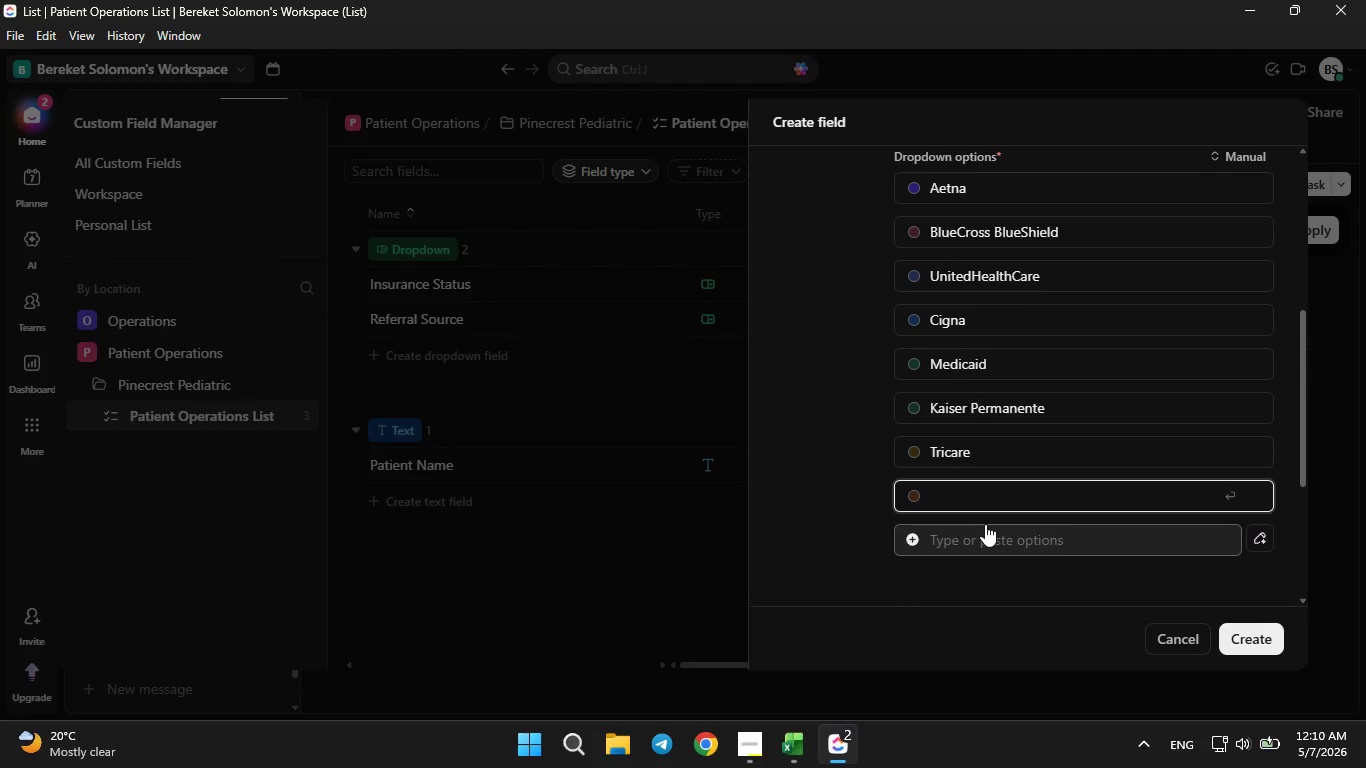 
type(Hiu)
key(Backspace)
key(Backspace)
type(umana)
 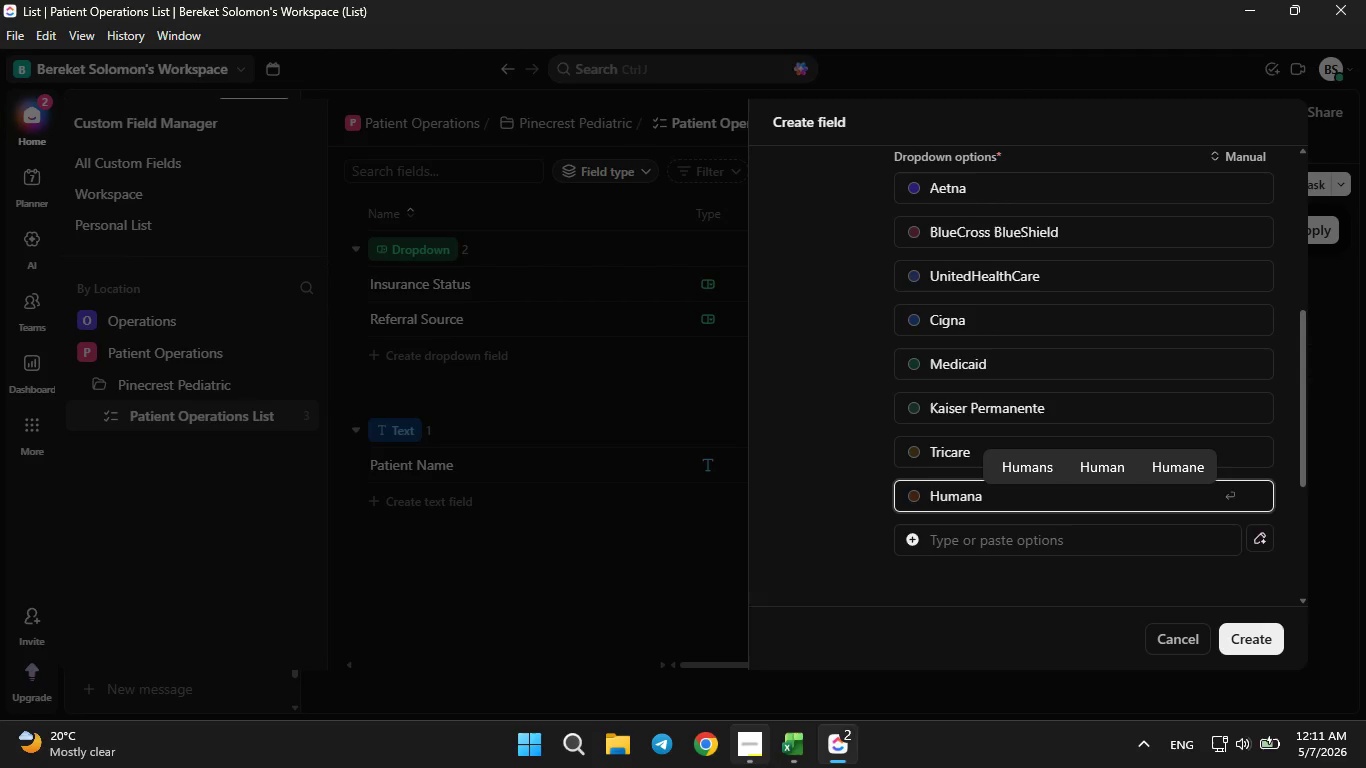 
left_click([794, 752])
 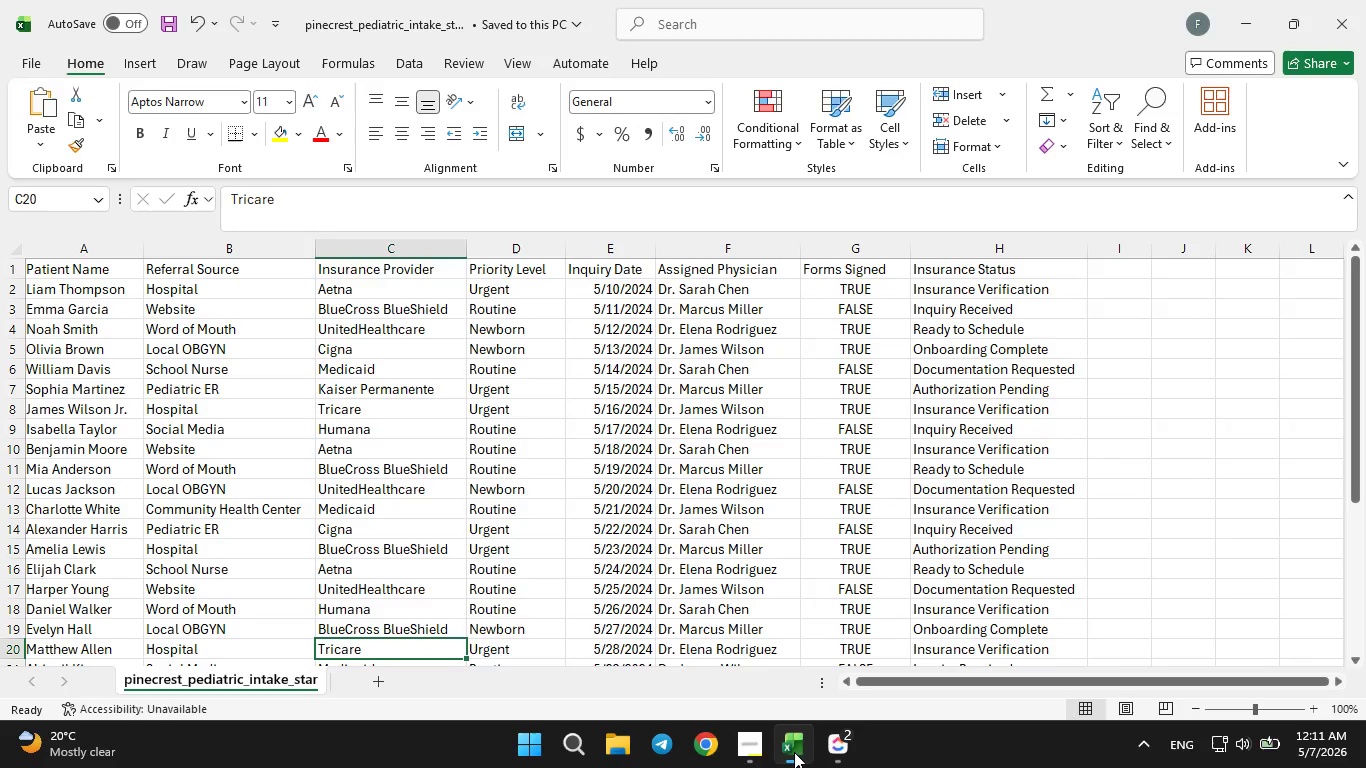 
scroll: coordinate [724, 674], scroll_direction: none, amount: 0.0
 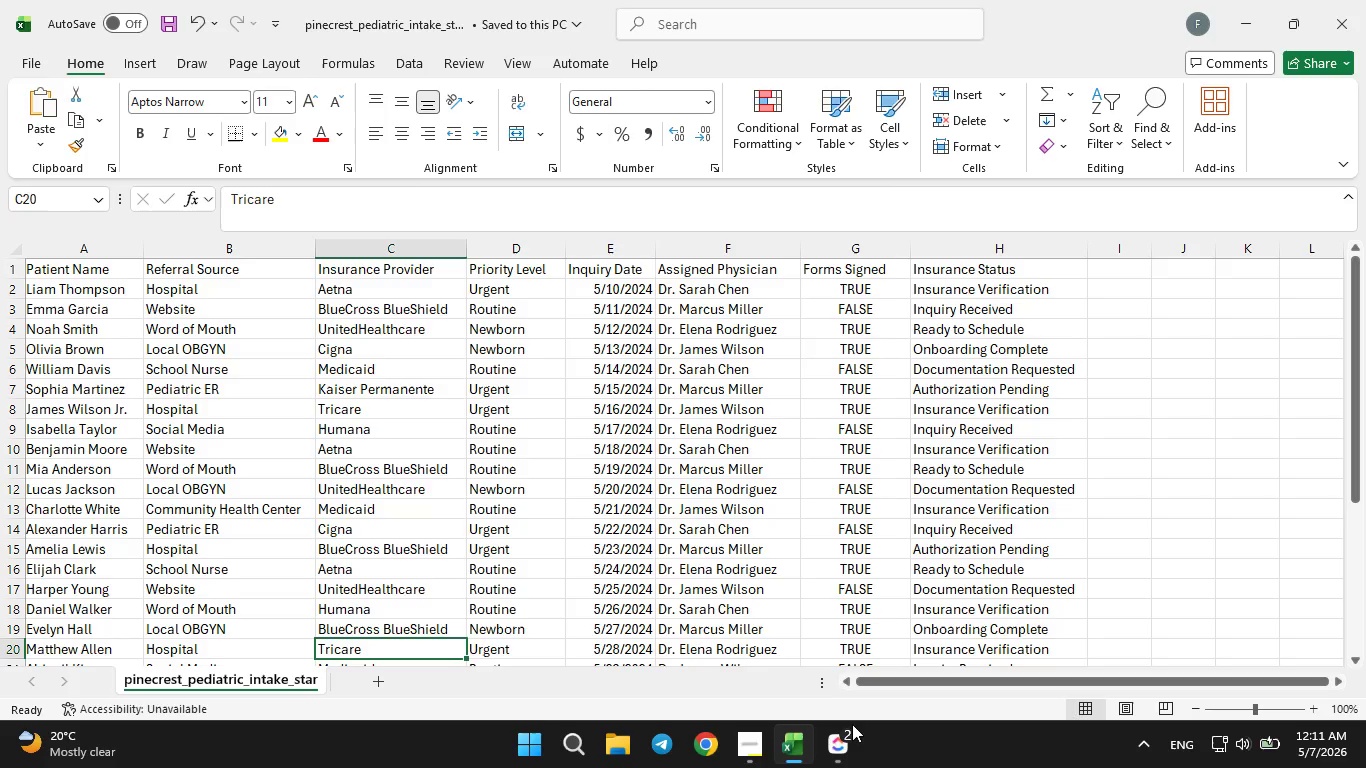 
mouse_move([827, 723])
 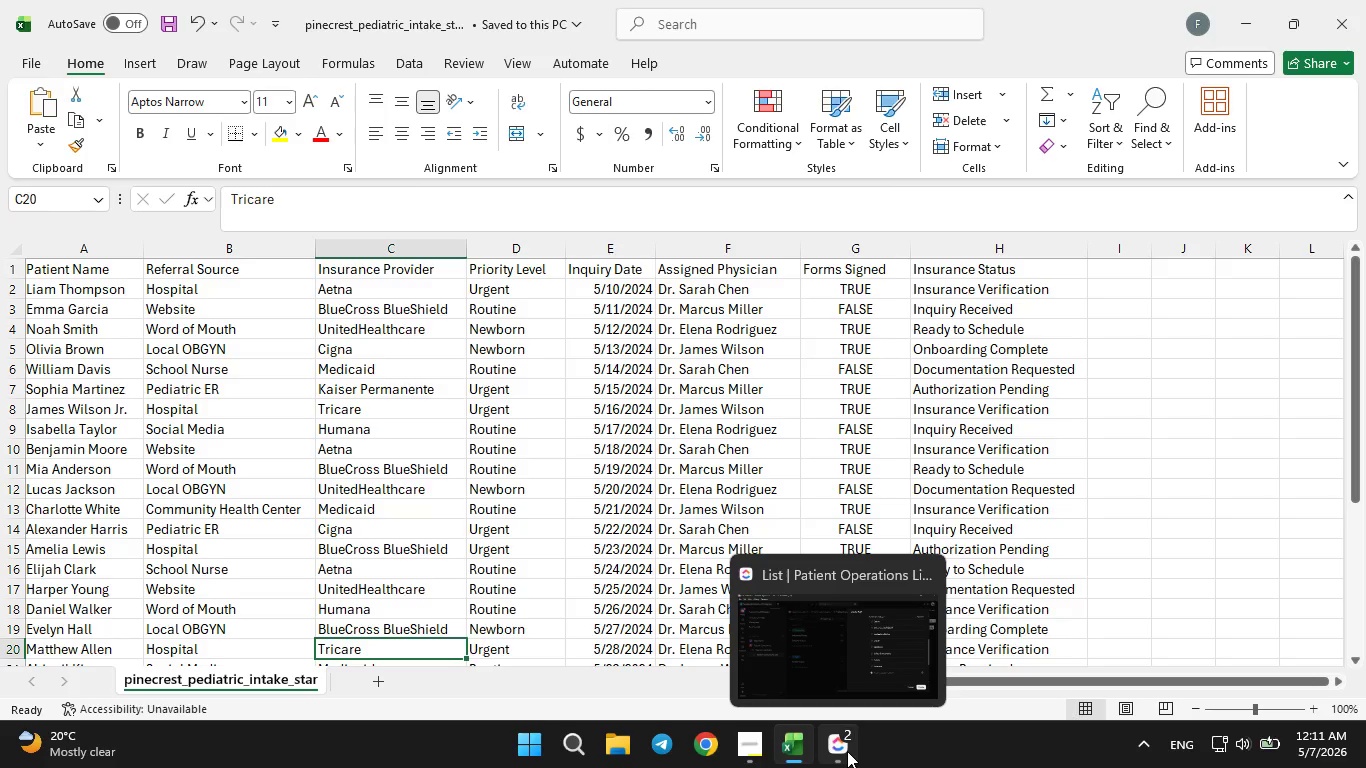 
left_click([847, 751])
 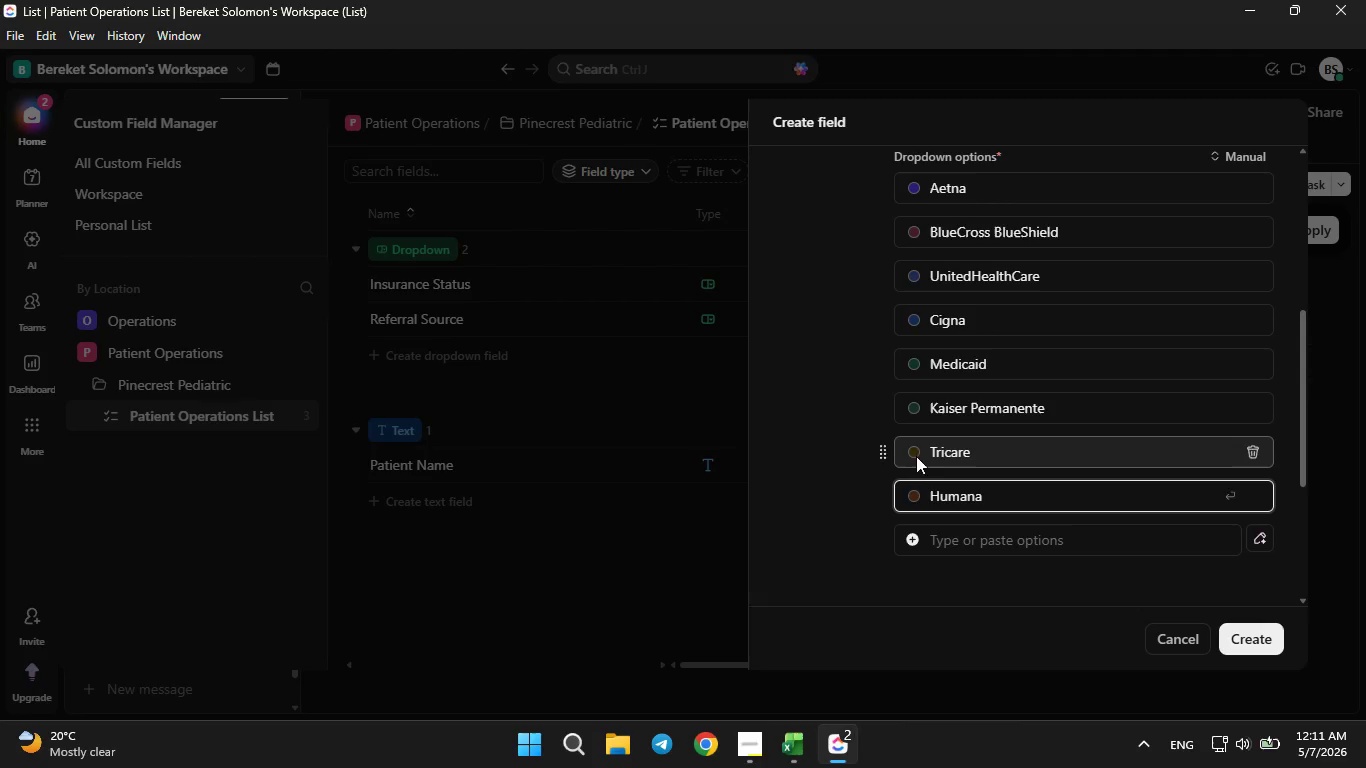 
double_click([911, 452])
 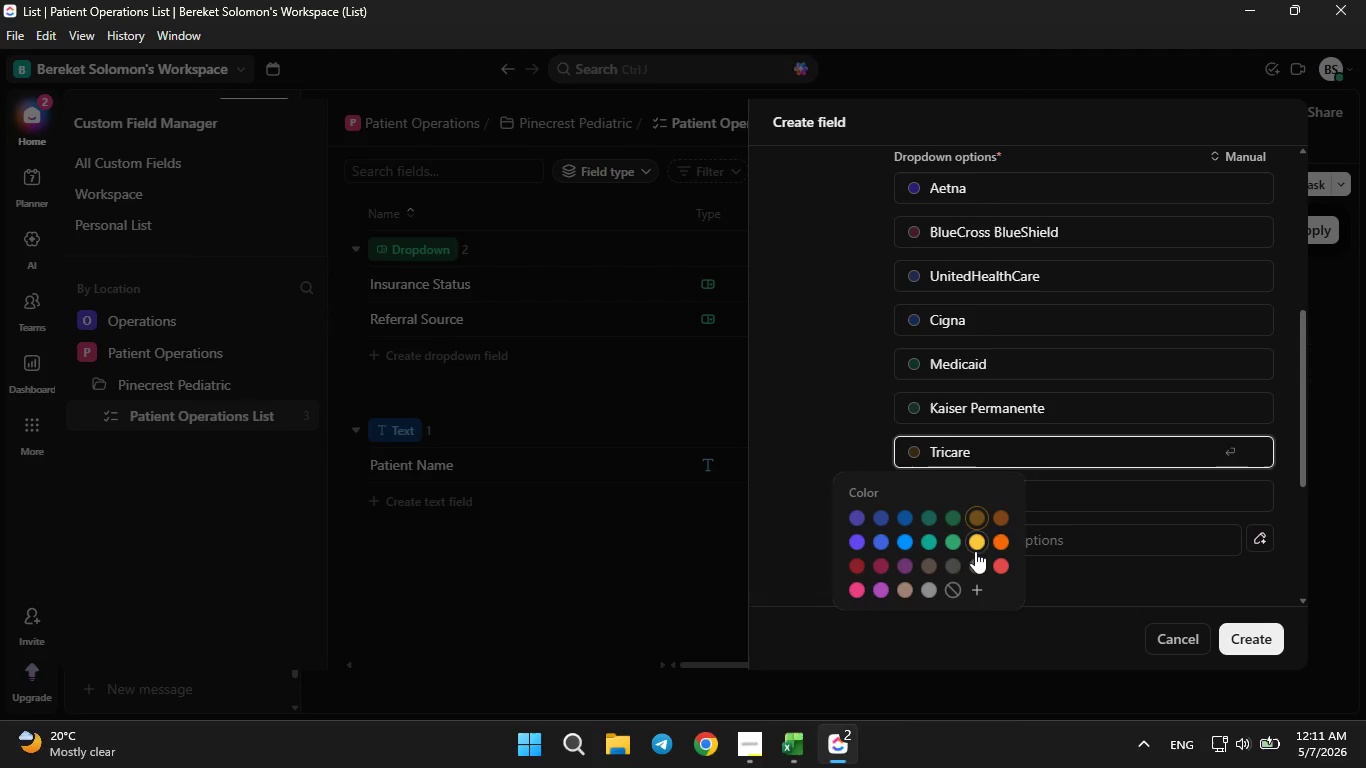 
left_click([981, 551])
 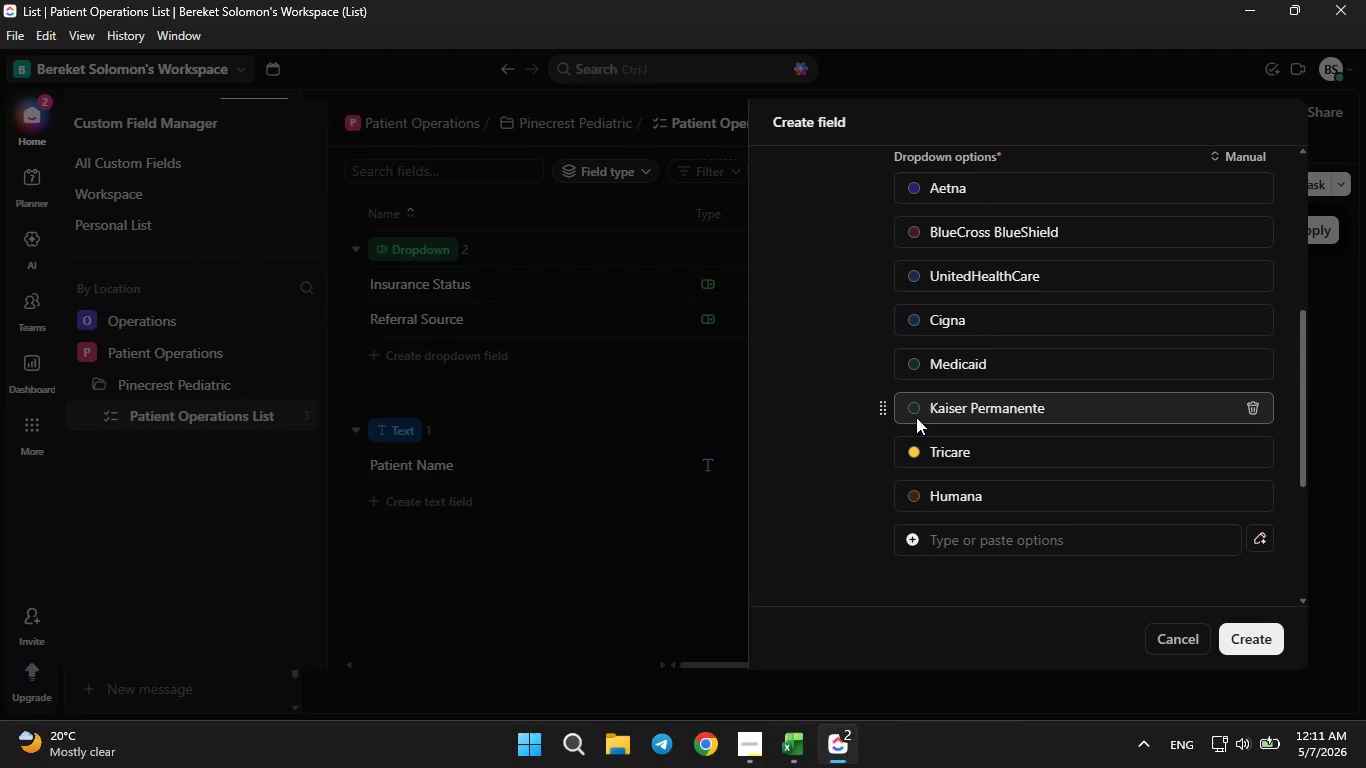 
left_click([914, 410])
 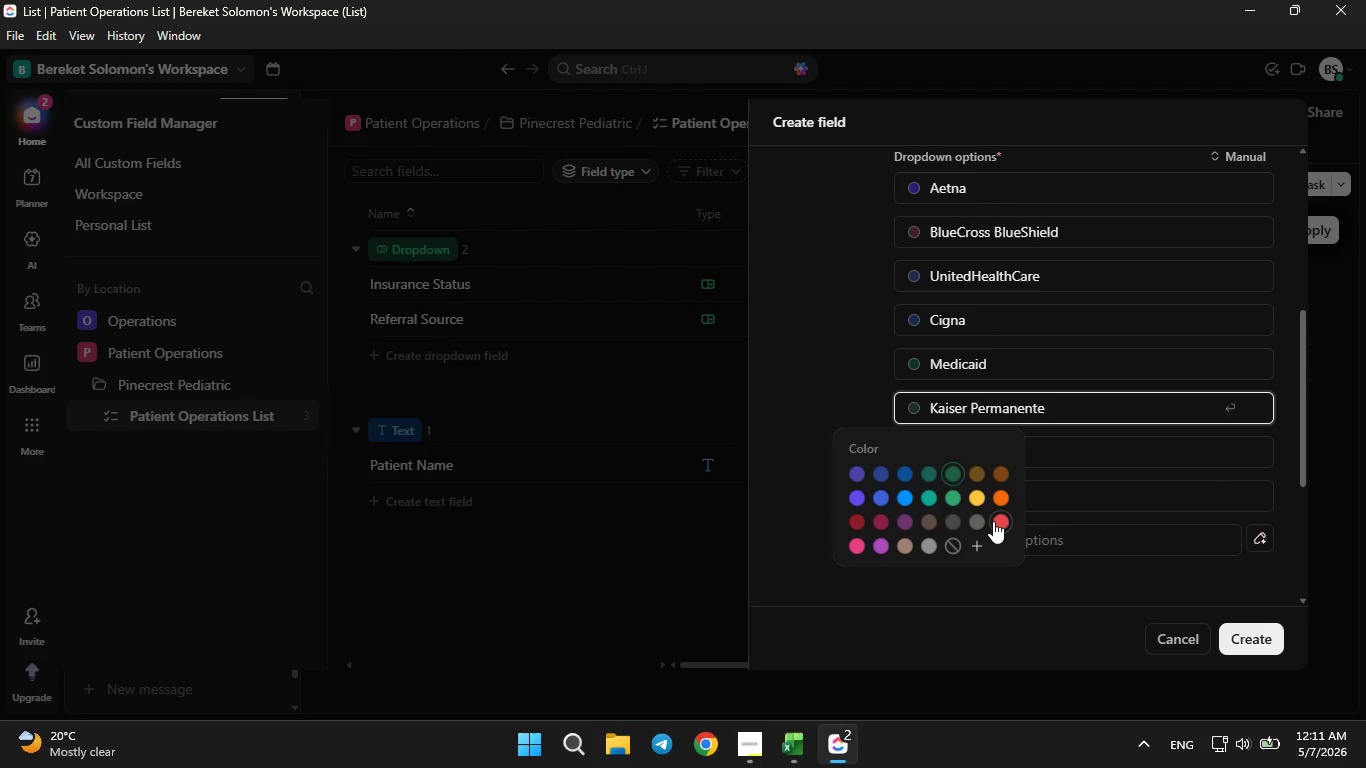 
left_click([996, 521])
 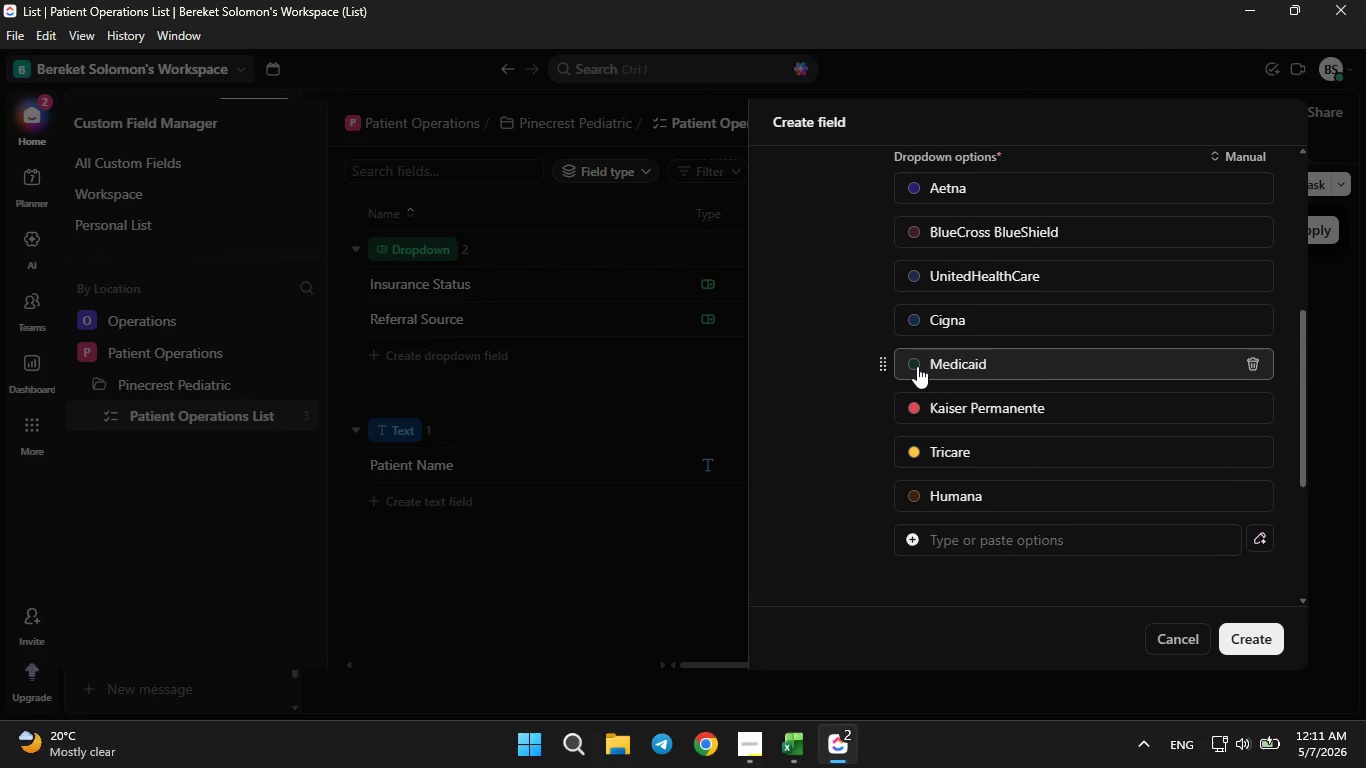 
left_click([918, 363])
 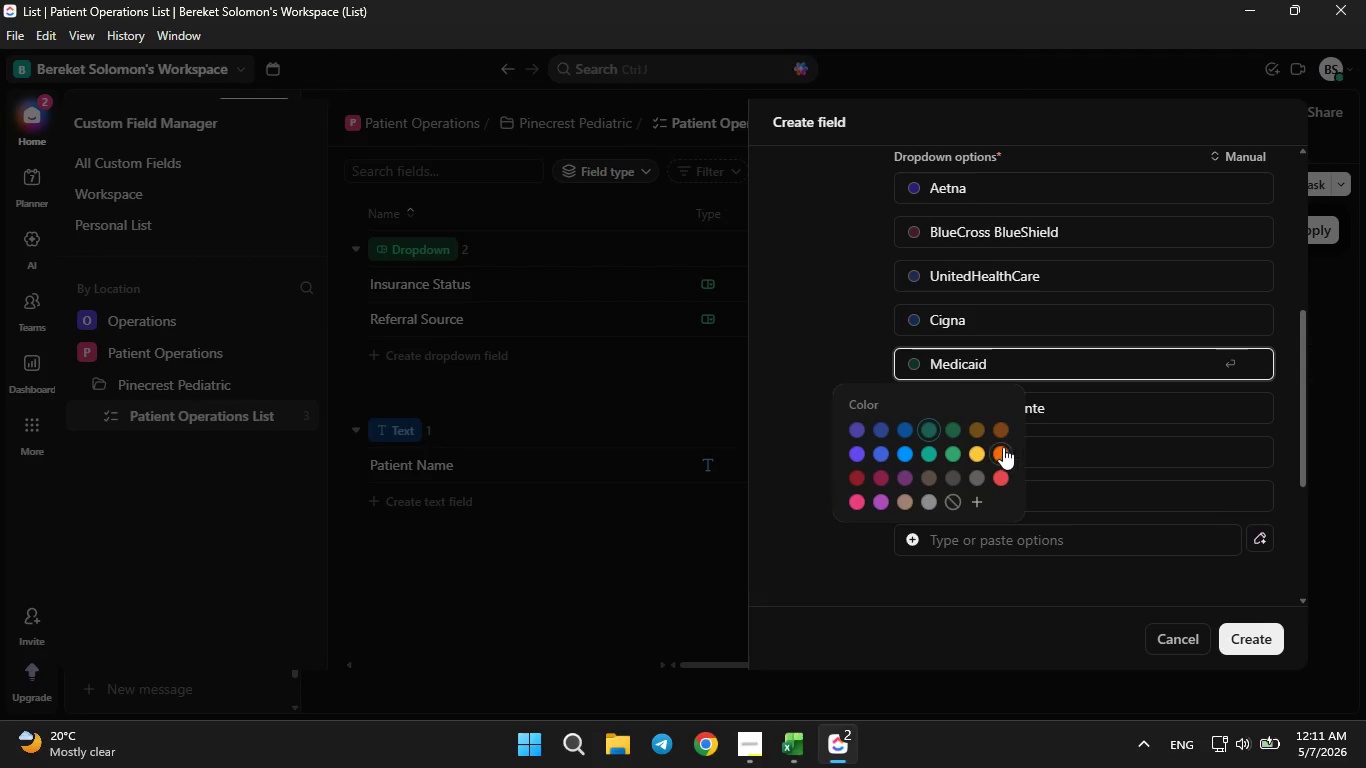 
left_click([1003, 446])
 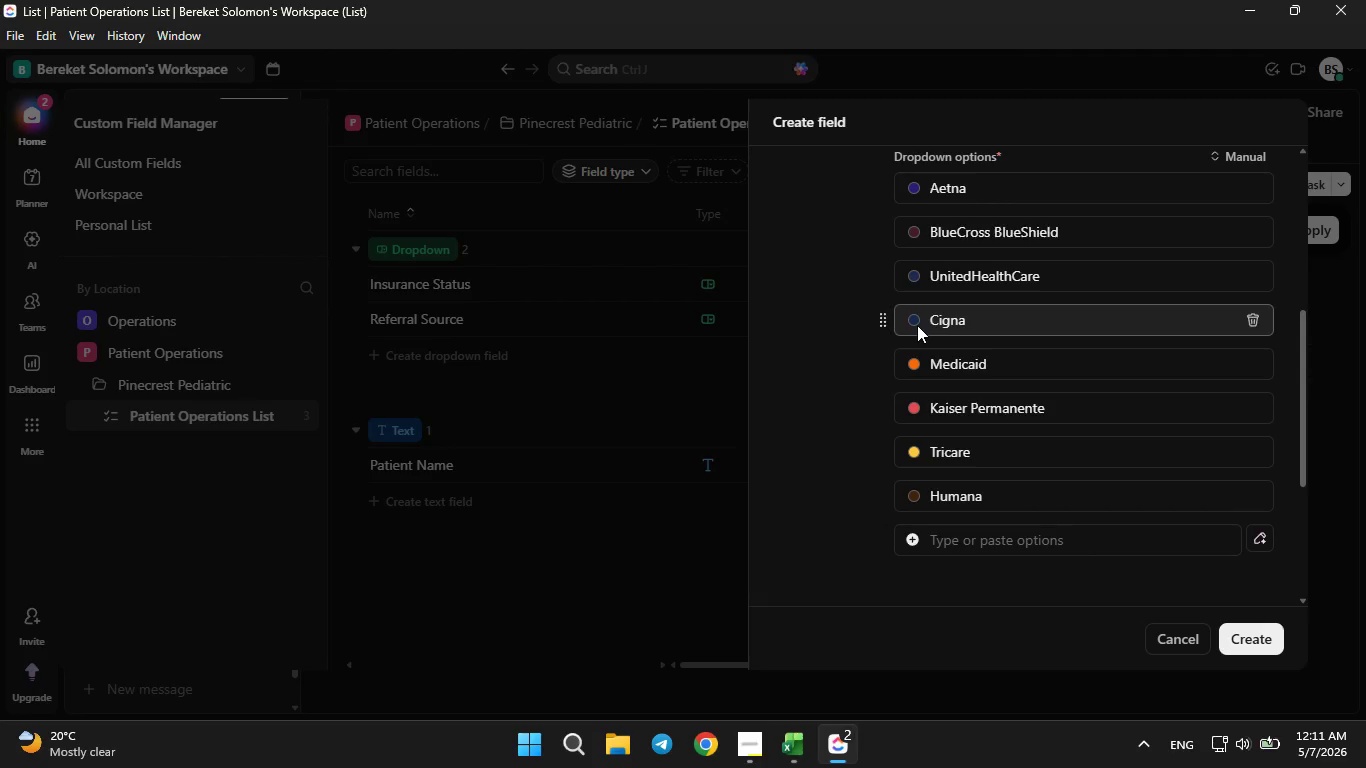 
left_click([917, 325])
 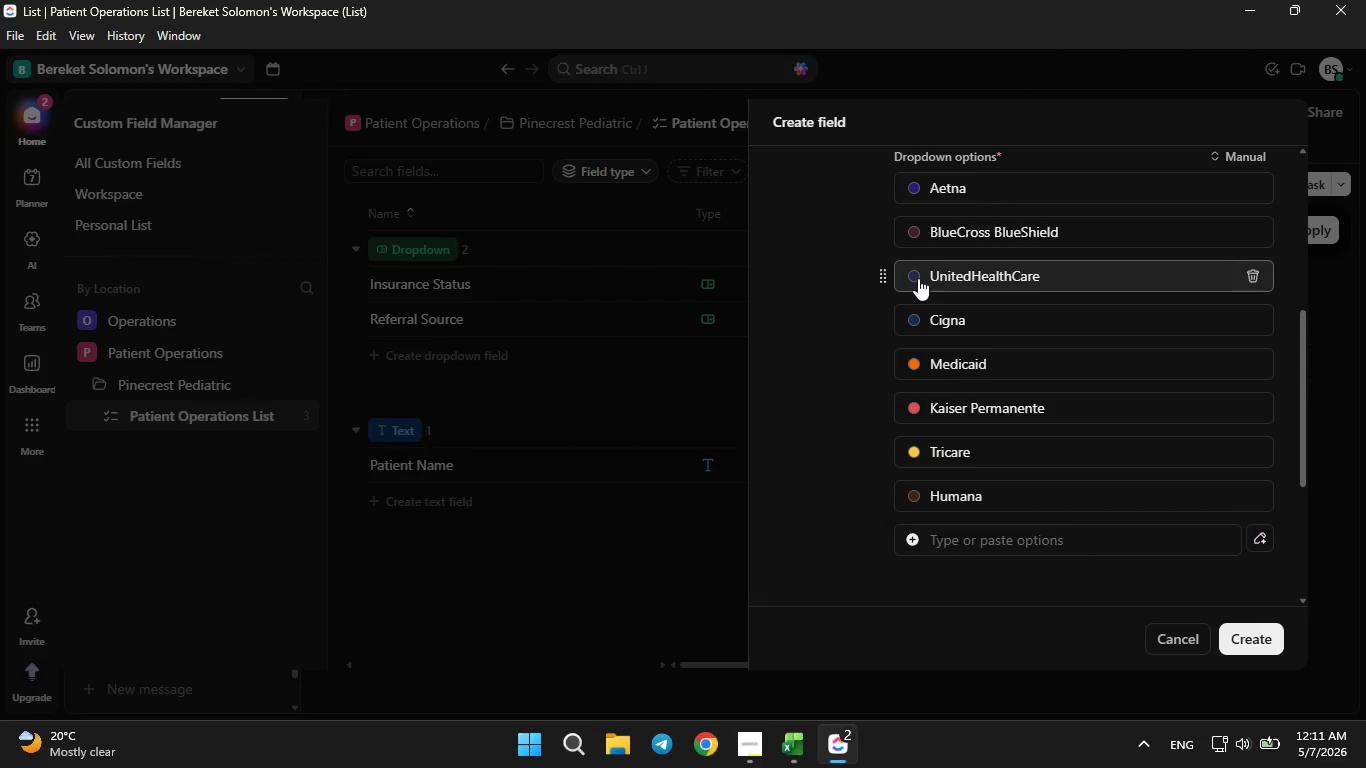 
left_click([918, 277])
 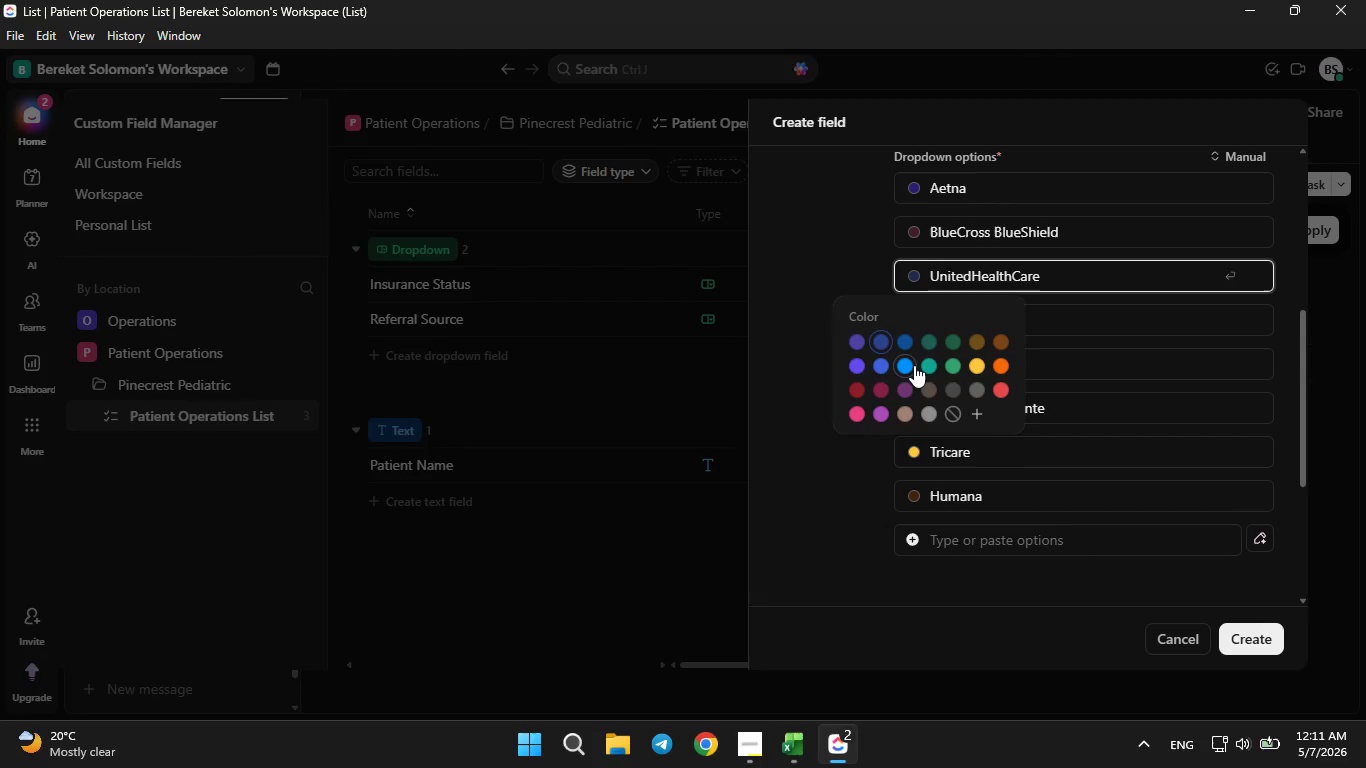 
left_click([914, 365])
 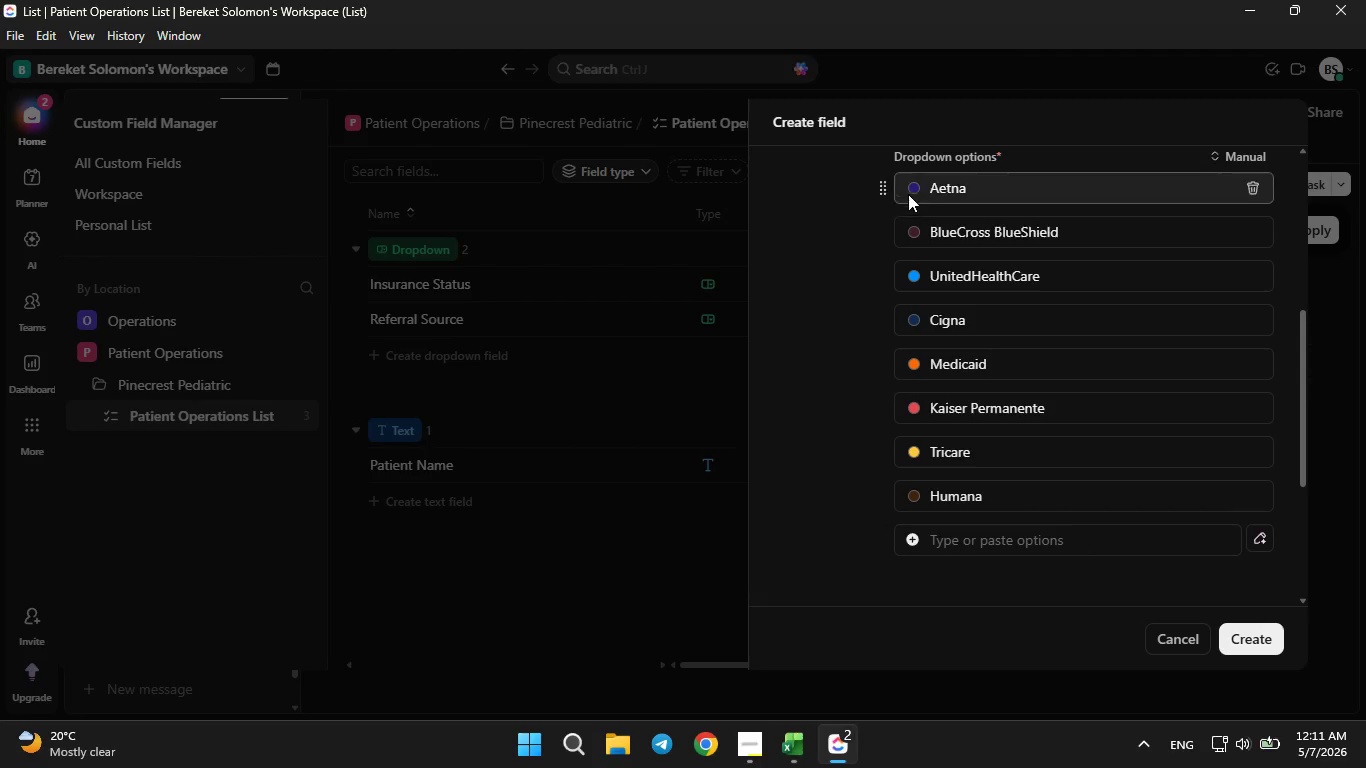 
left_click([911, 190])
 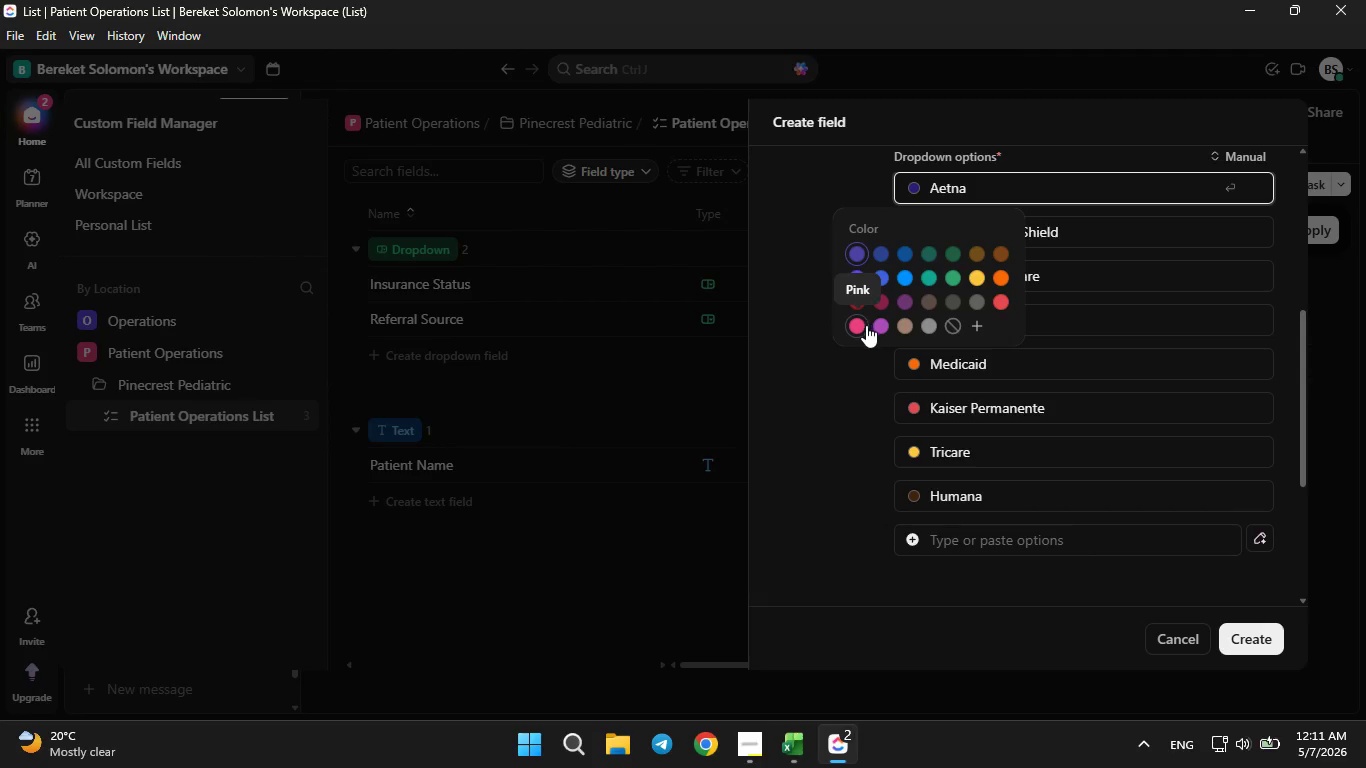 
left_click([864, 323])
 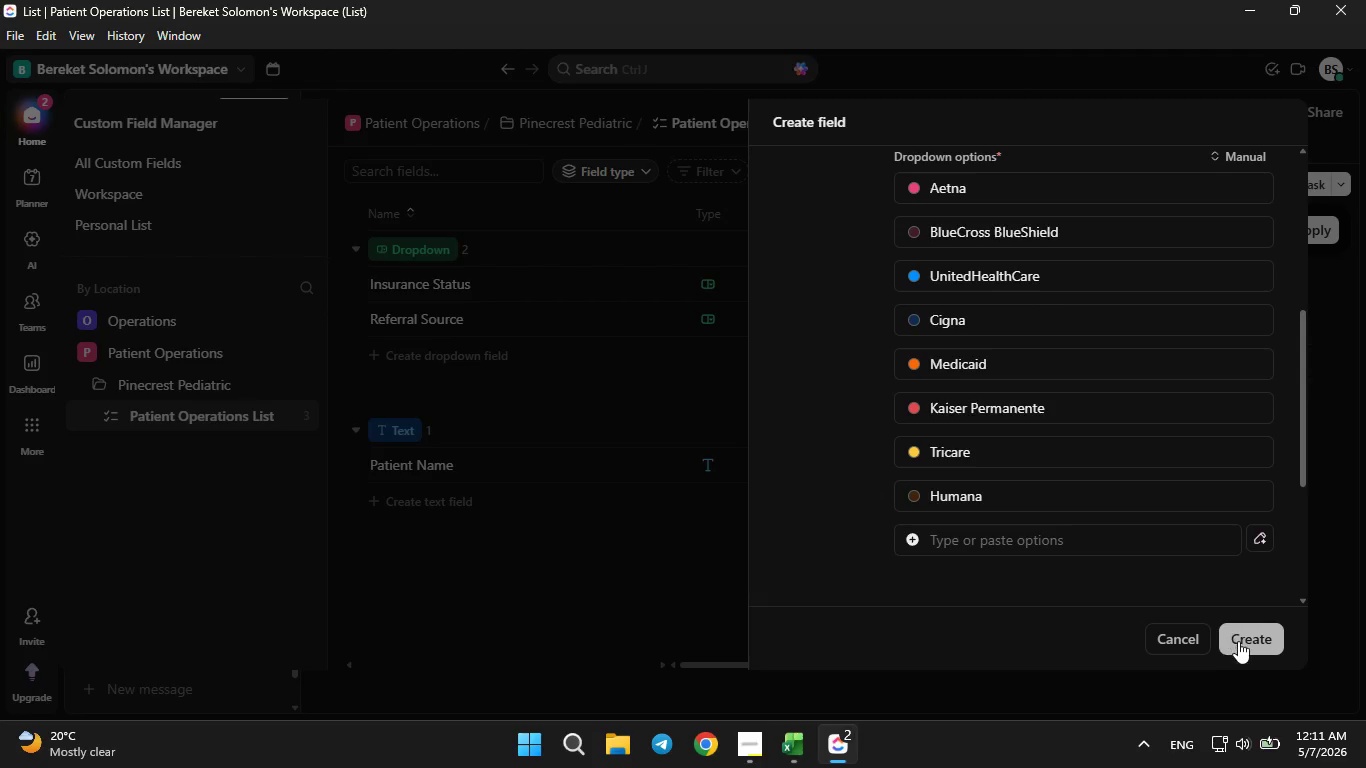 
left_click([1238, 641])
 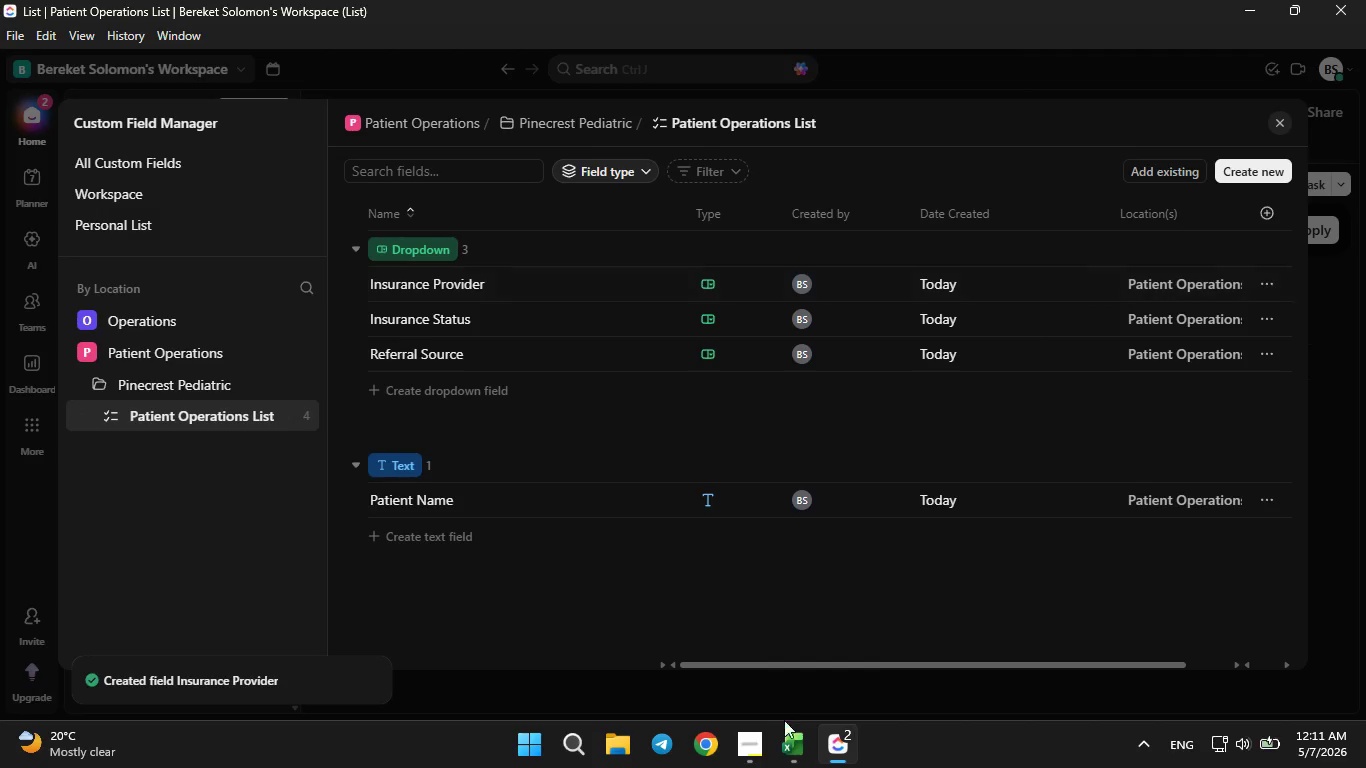 
left_click([786, 761])
 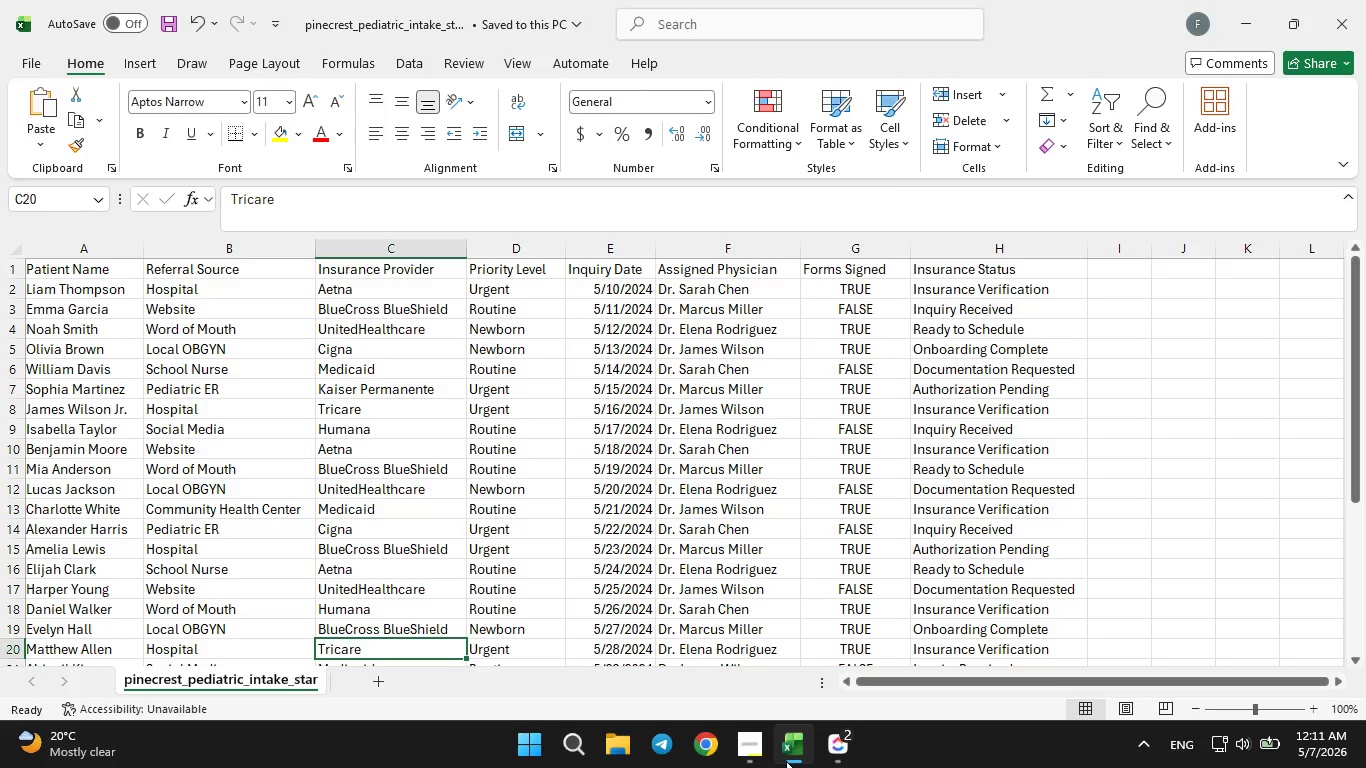 
left_click([786, 761])
 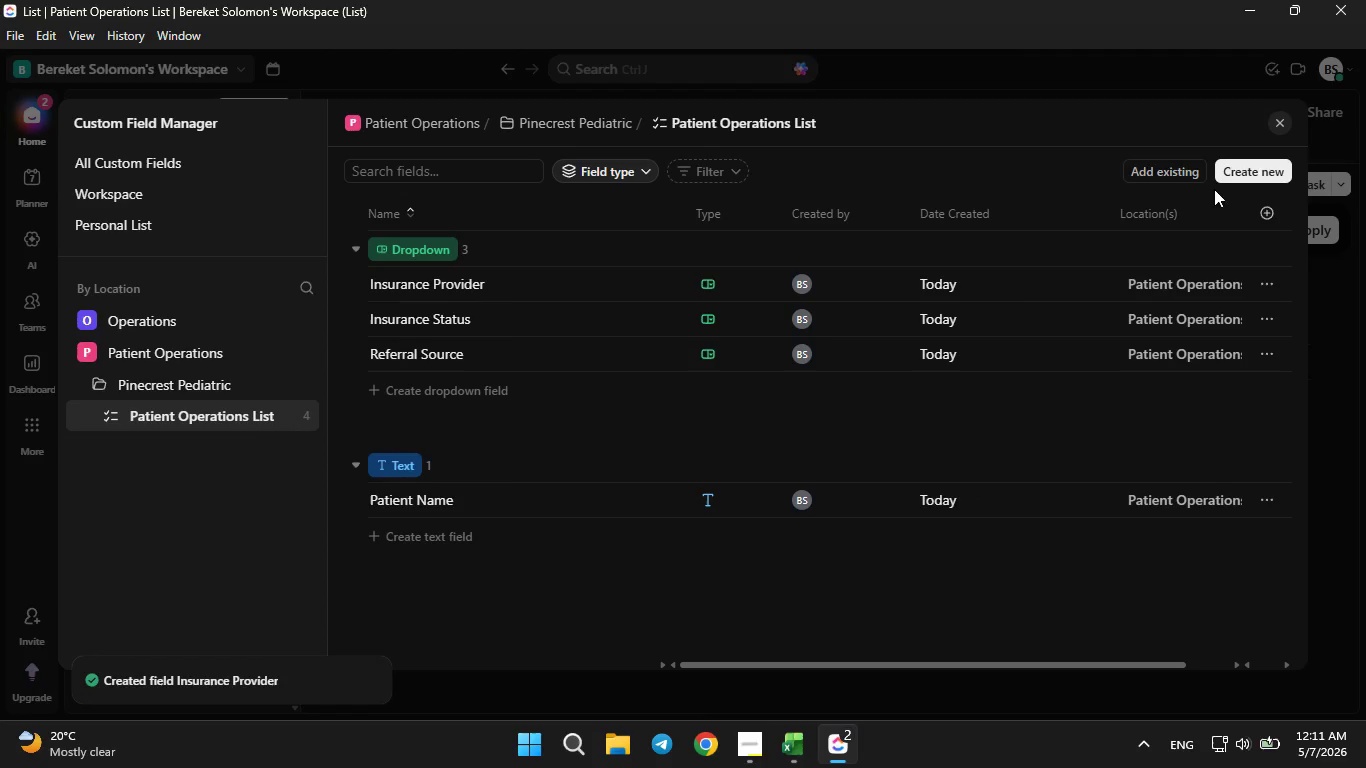 
left_click([1235, 172])
 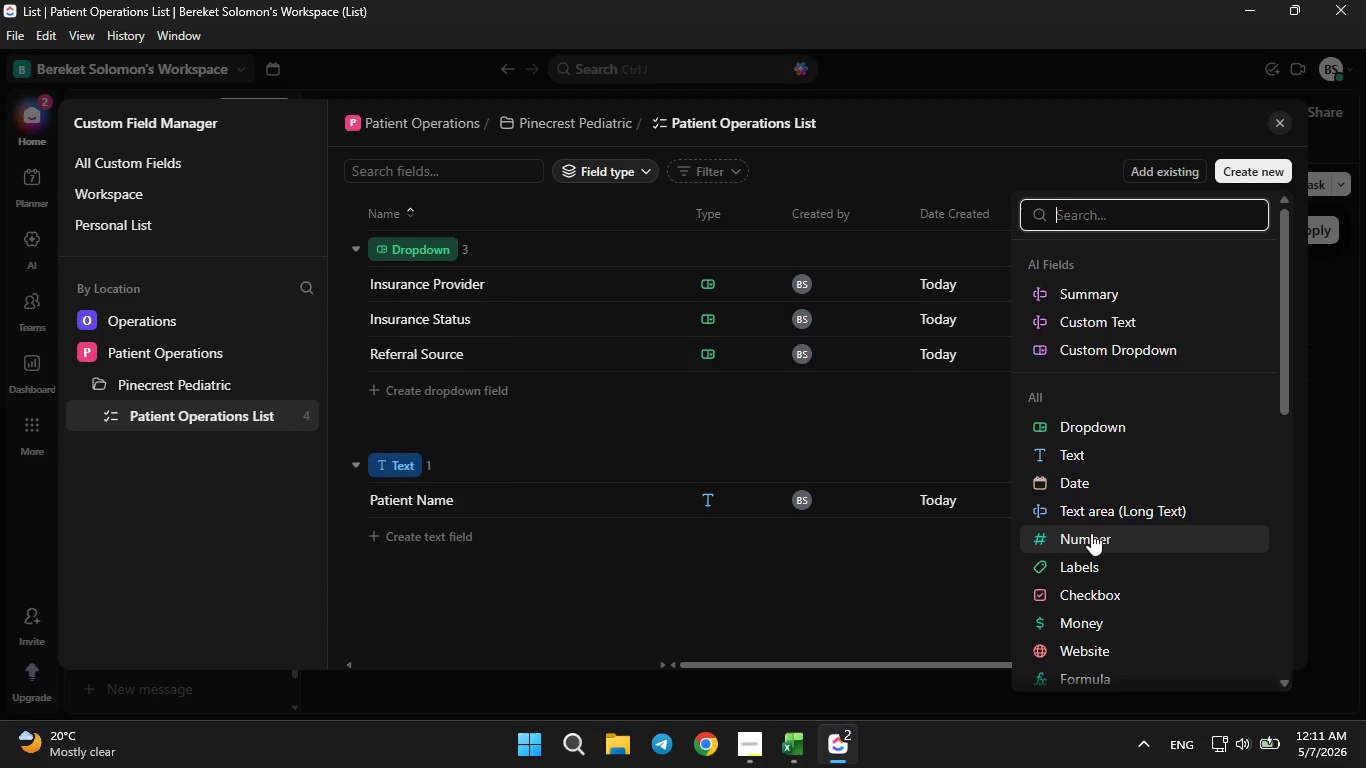 
left_click([1084, 434])
 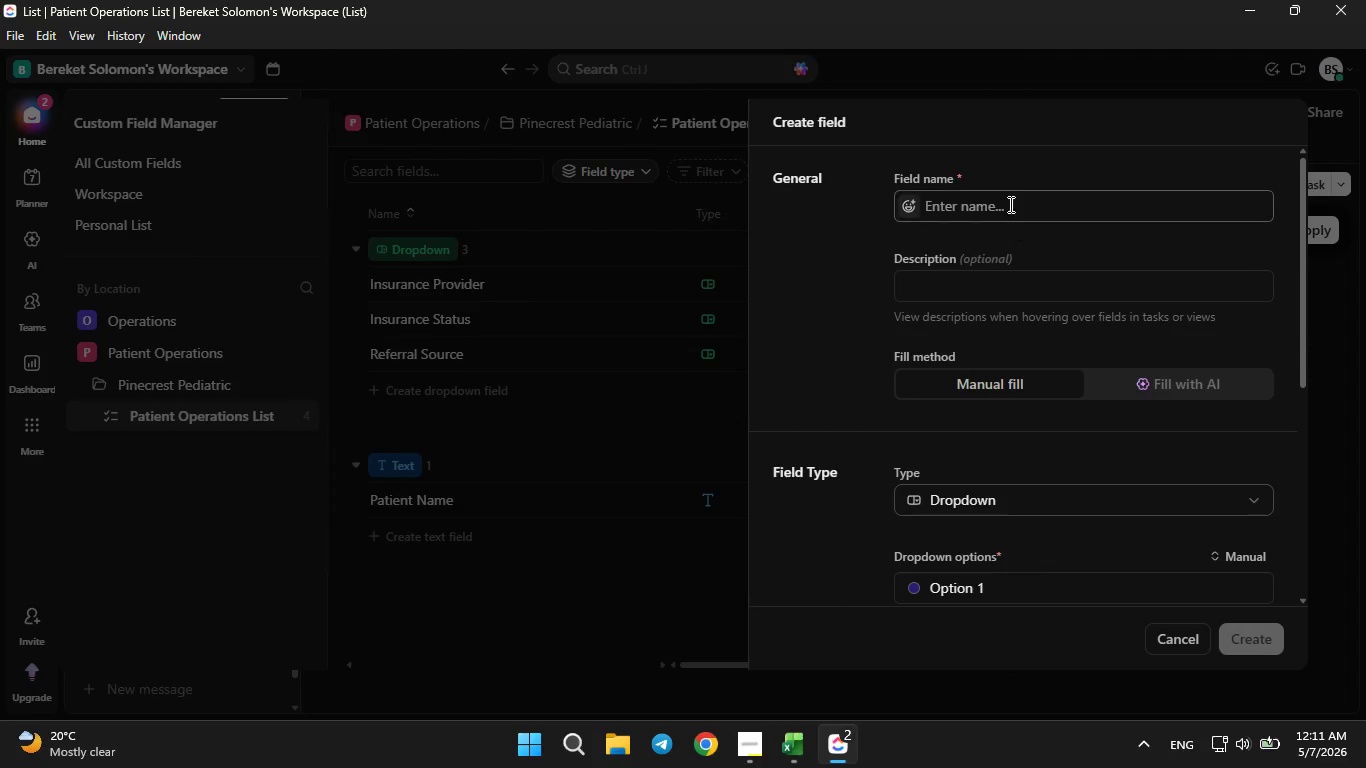 
left_click([1004, 191])
 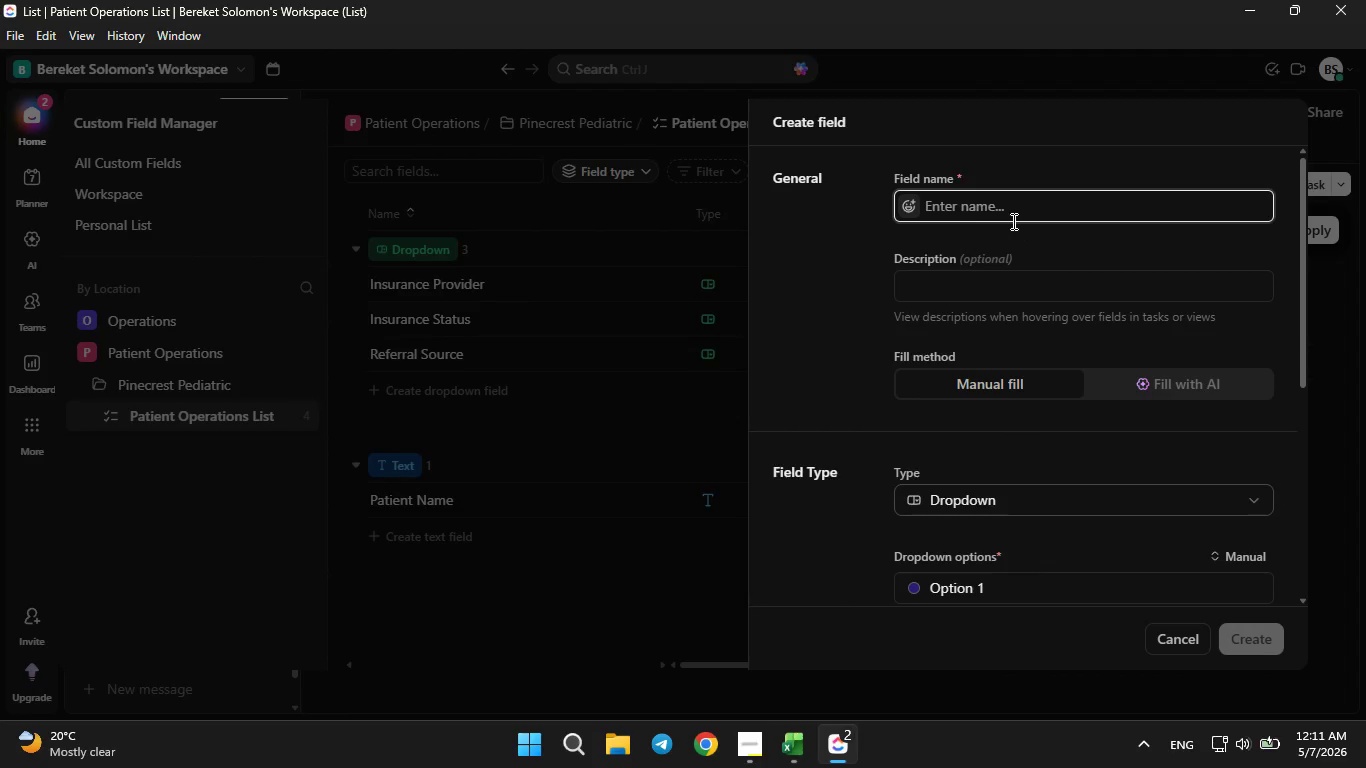 
type(Pri)
key(Backspace)
type(iority Level)
 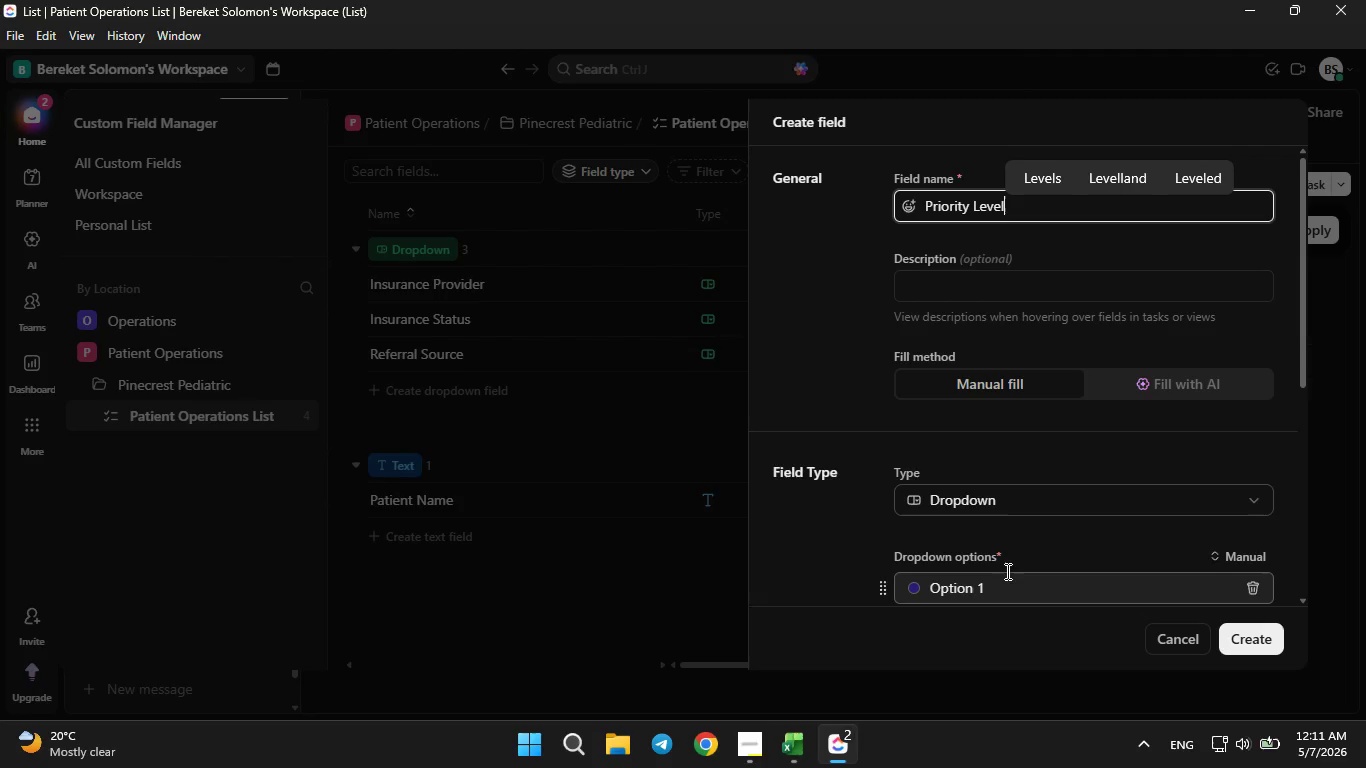 
left_click([1008, 581])
 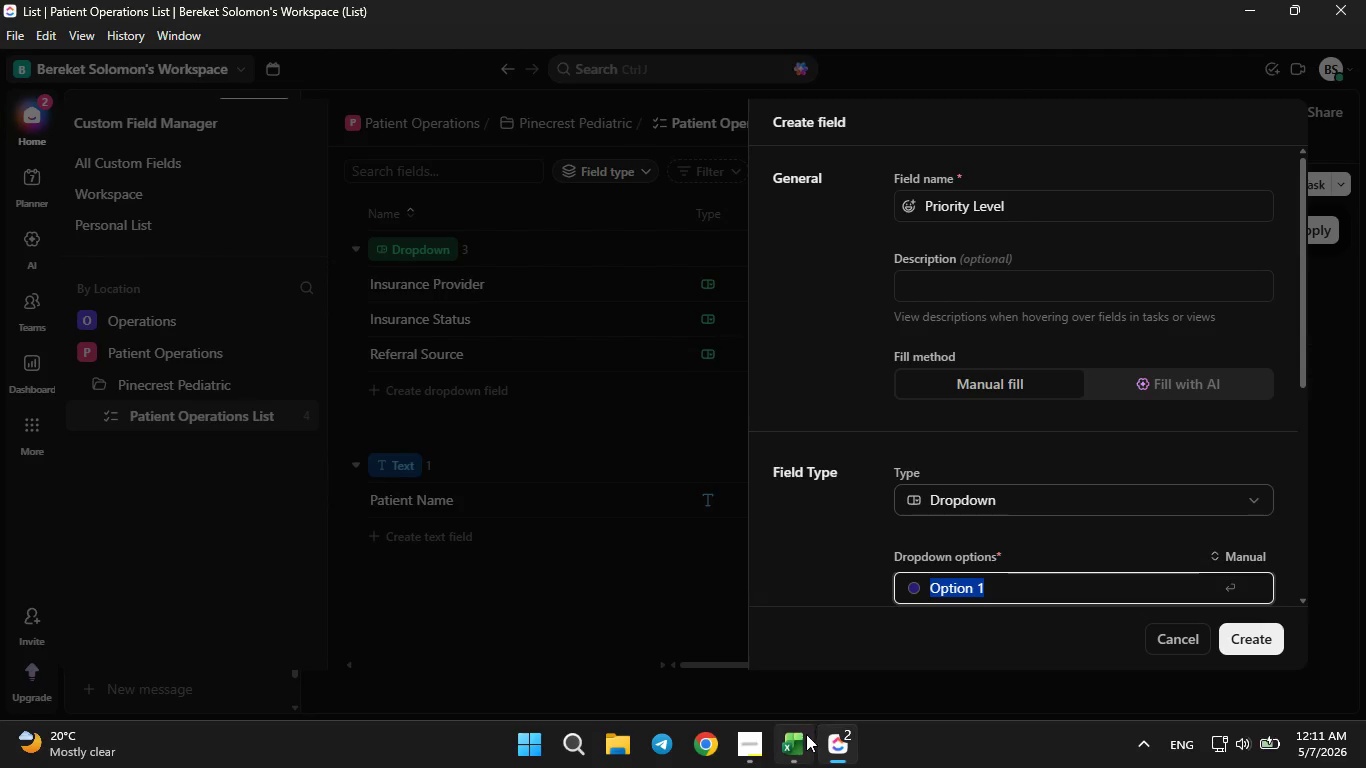 
left_click([806, 734])
 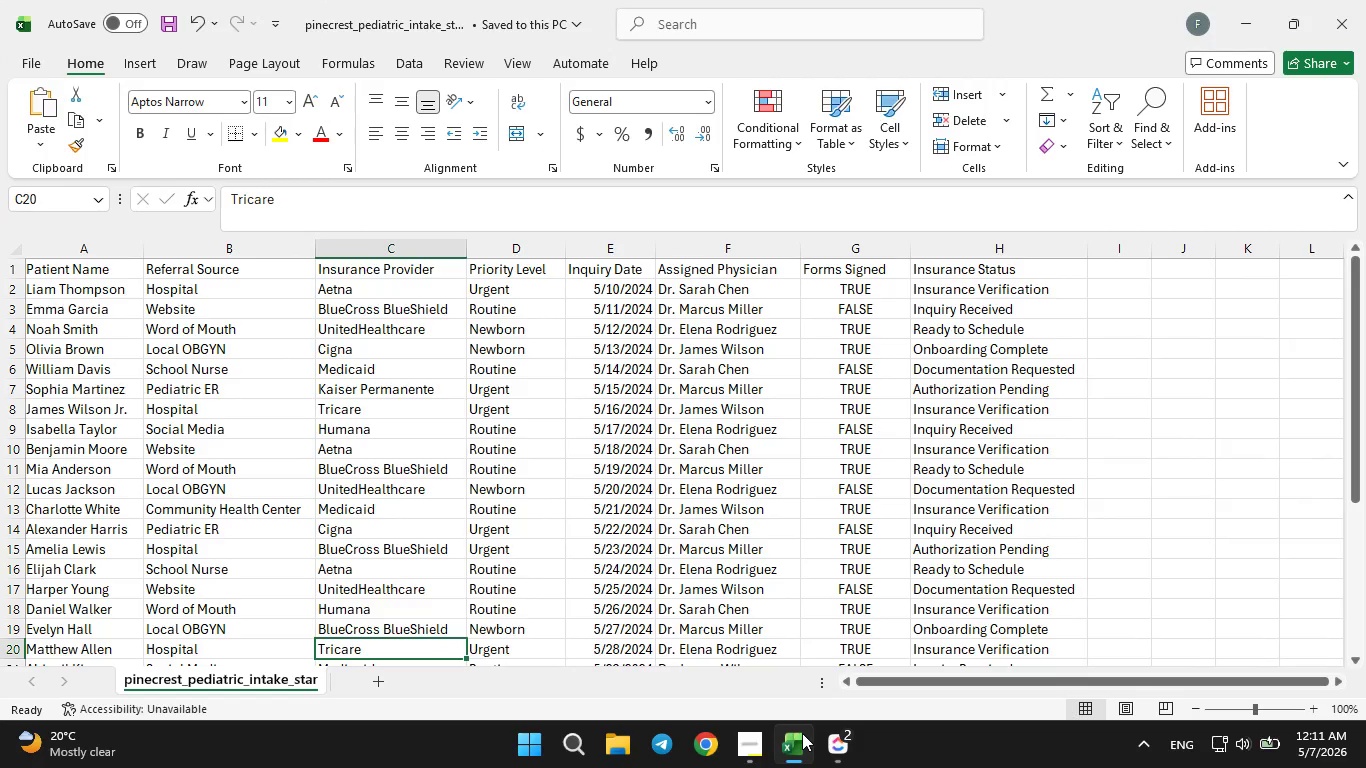 
left_click([802, 733])
 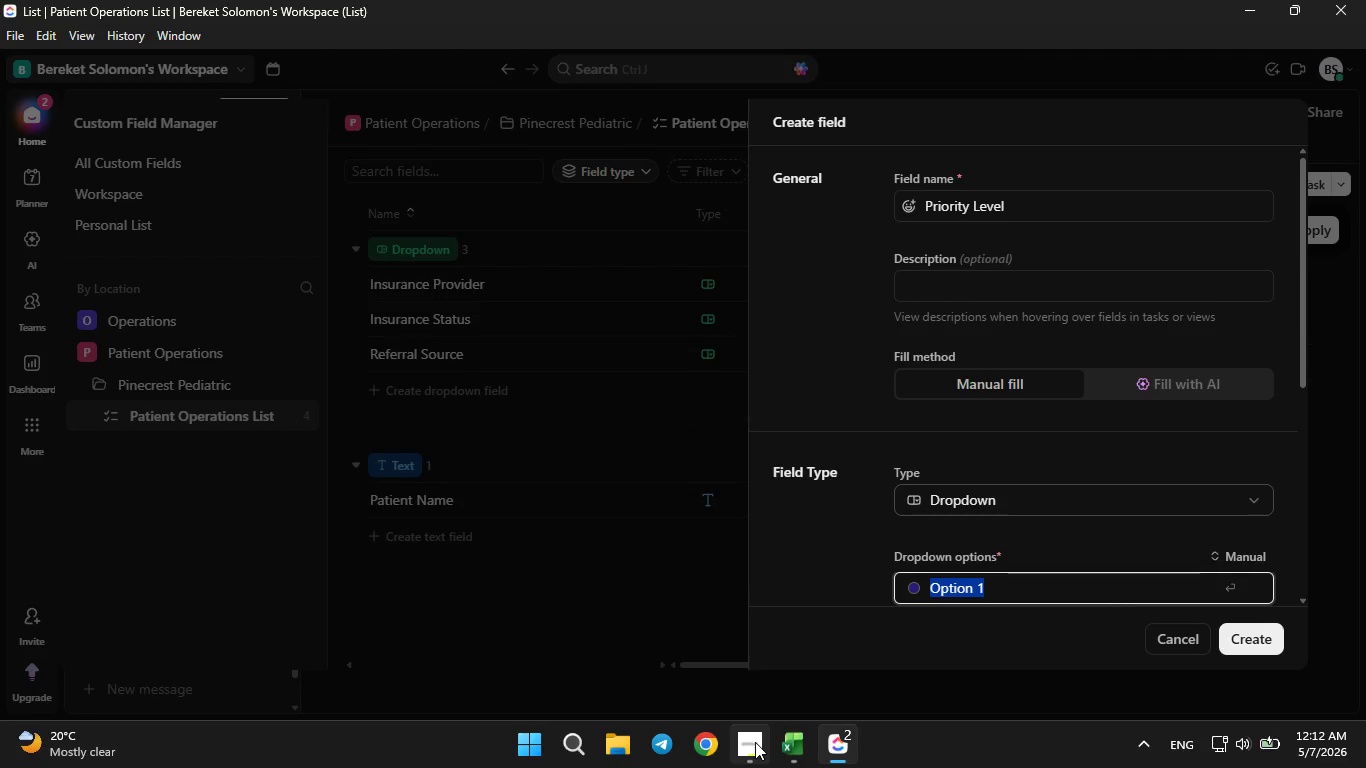 
left_click([755, 742])